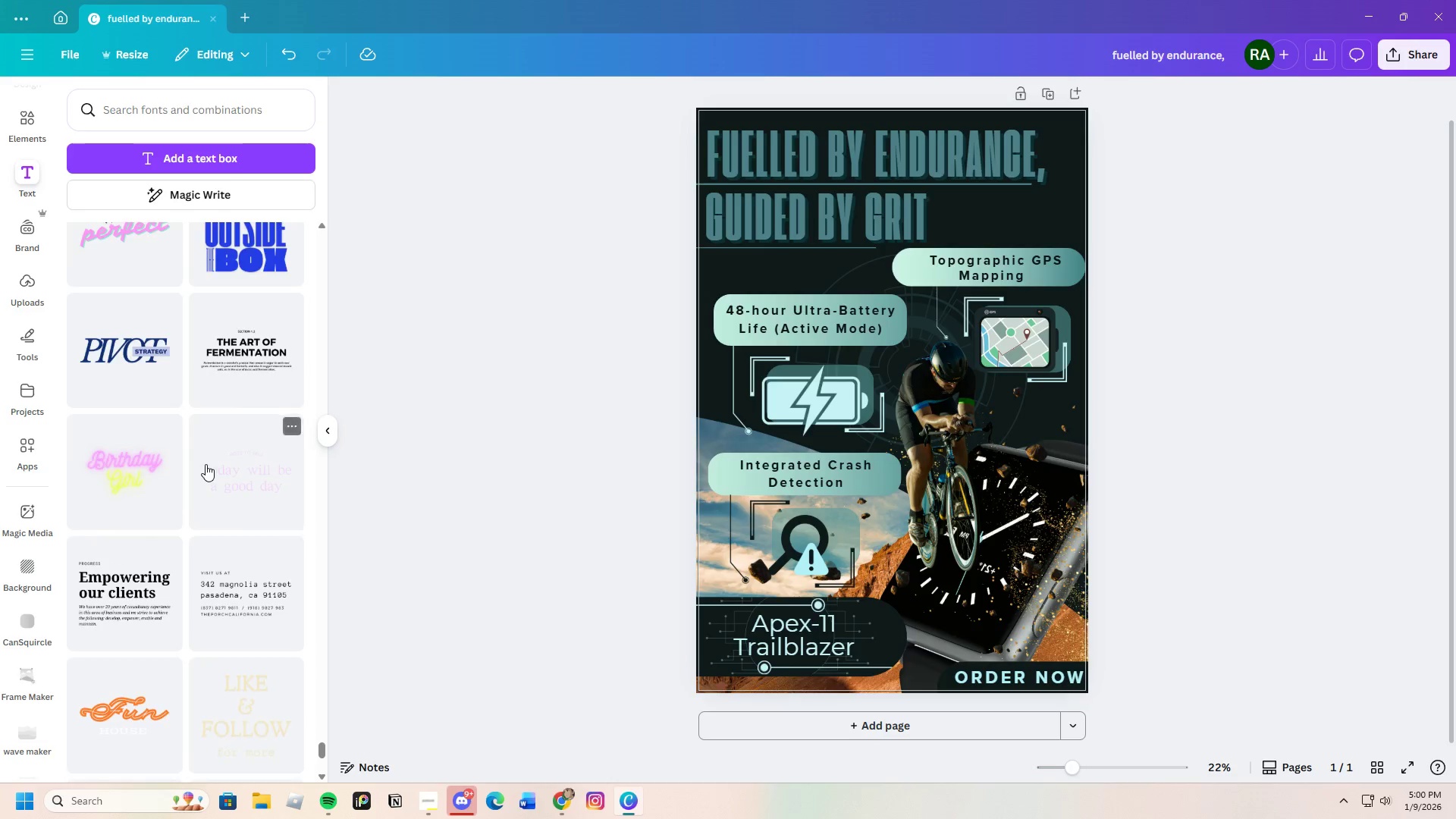 
scroll: coordinate [201, 464], scroll_direction: down, amount: 26.0
 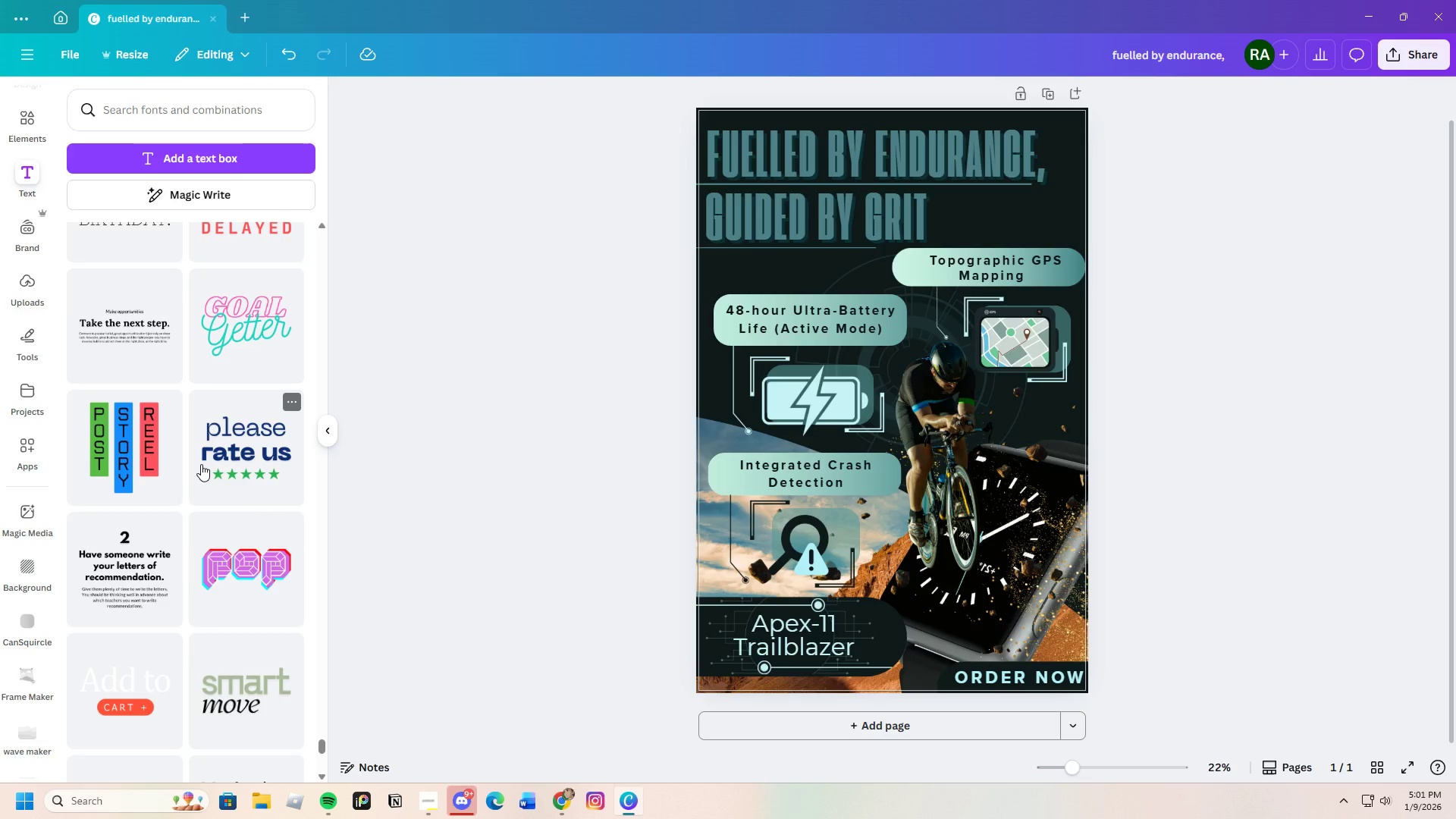 
scroll: coordinate [181, 480], scroll_direction: down, amount: 20.0
 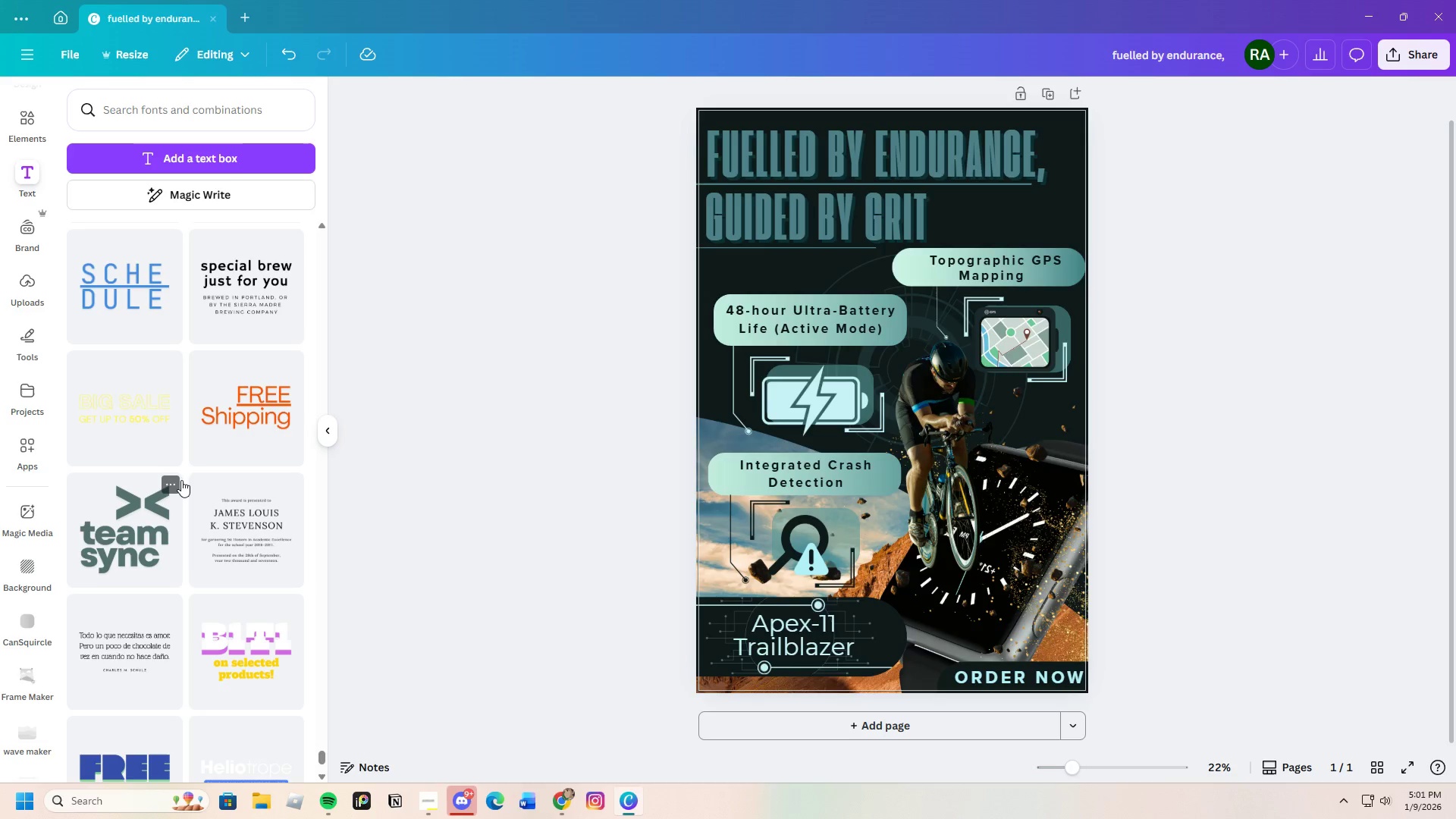 
scroll: coordinate [181, 480], scroll_direction: down, amount: 11.0
 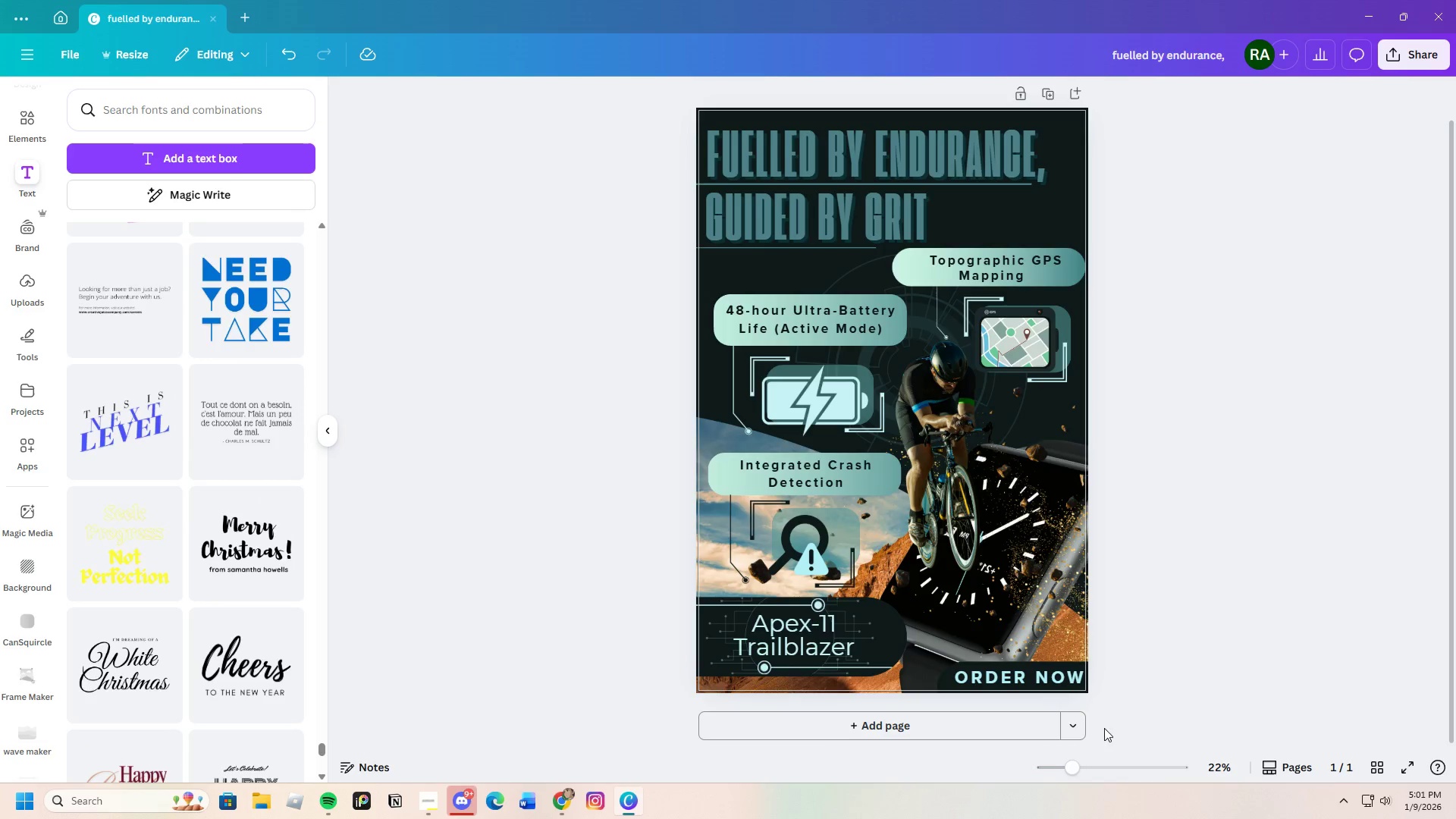 
left_click_drag(start_coordinate=[1073, 772], to_coordinate=[1087, 777])
 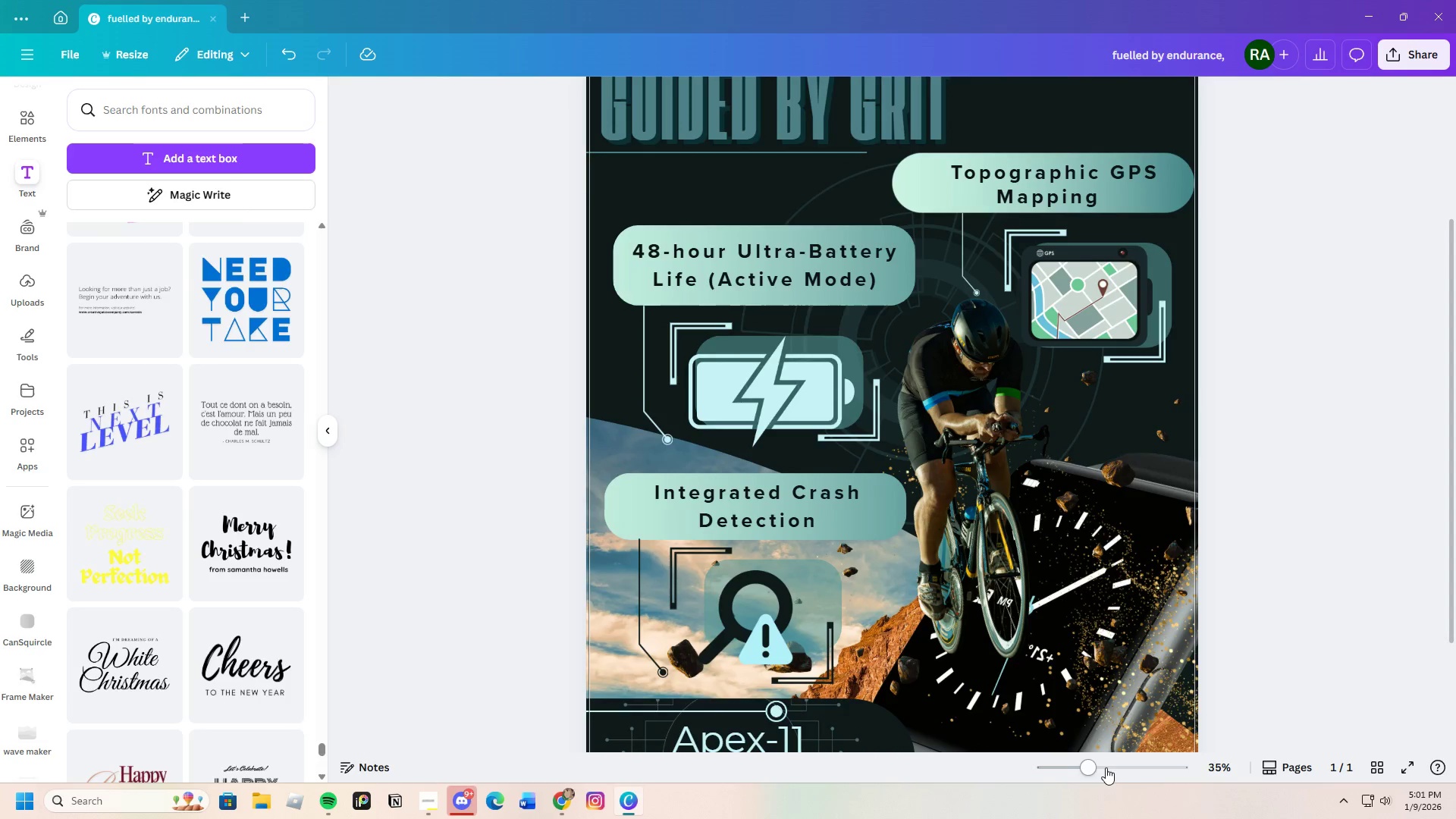 
left_click_drag(start_coordinate=[1092, 770], to_coordinate=[1104, 769])
 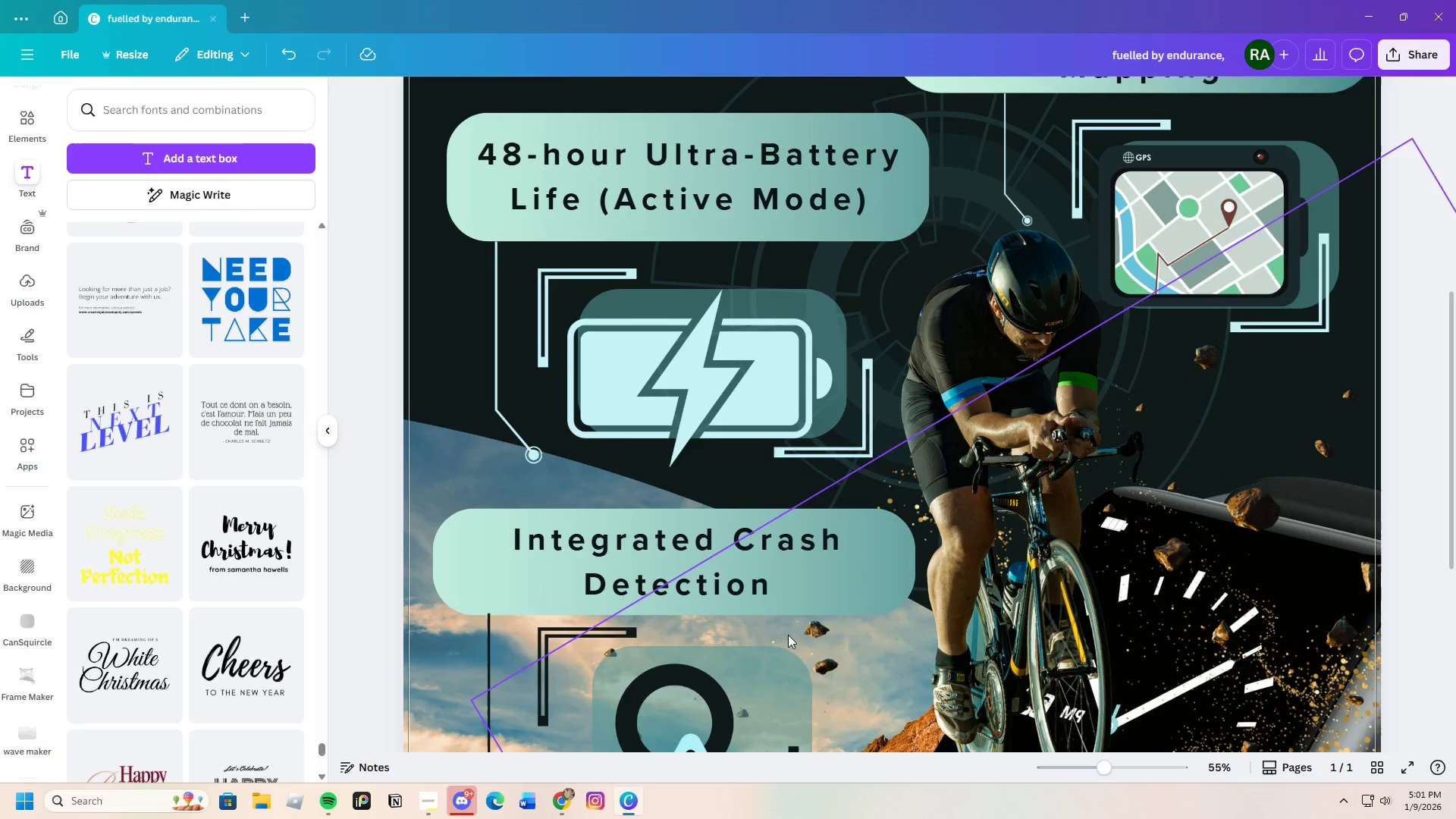 
scroll: coordinate [783, 632], scroll_direction: down, amount: 3.0
 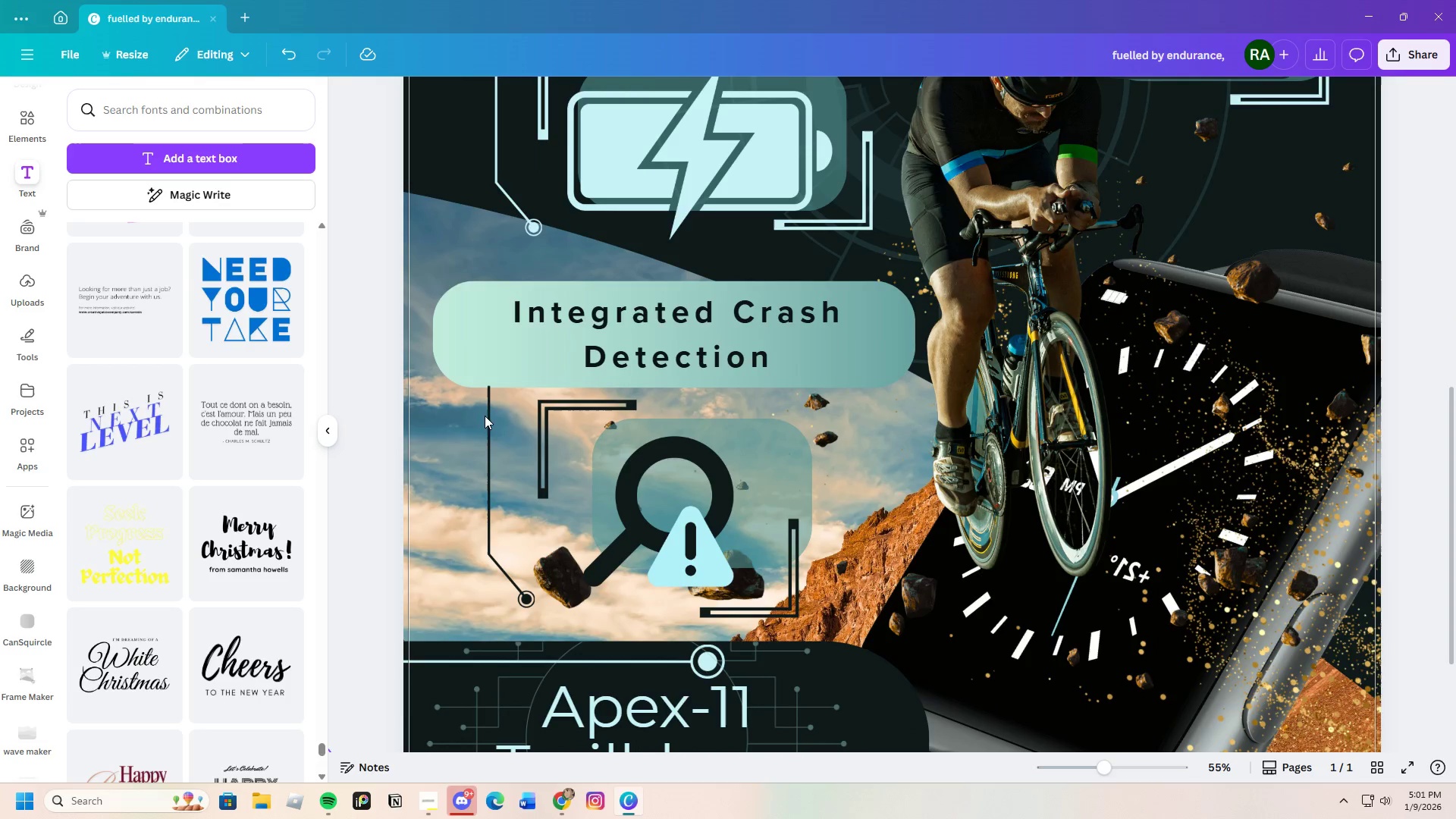 
left_click([488, 413])
 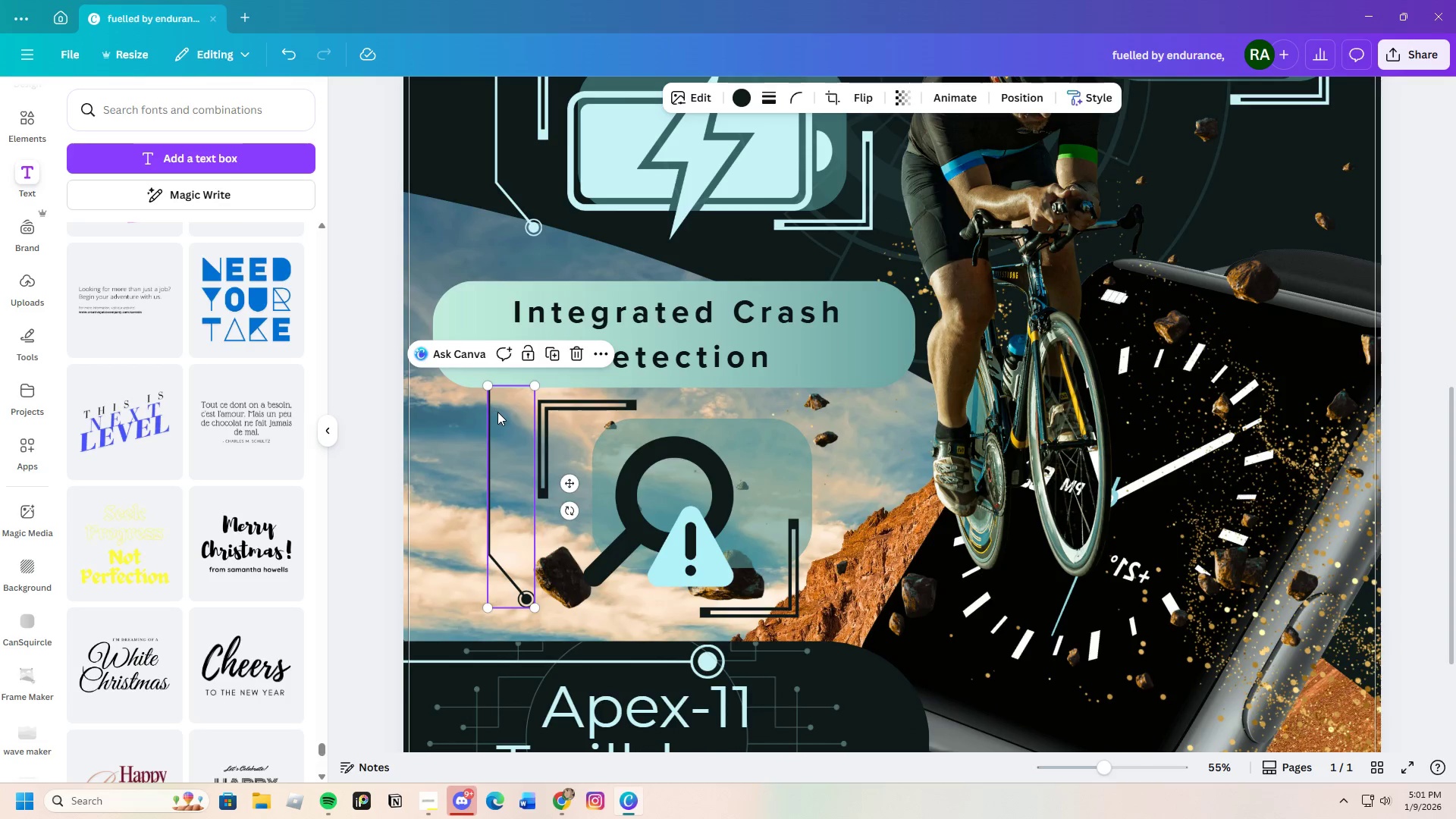 
left_click_drag(start_coordinate=[497, 412], to_coordinate=[494, 416])
 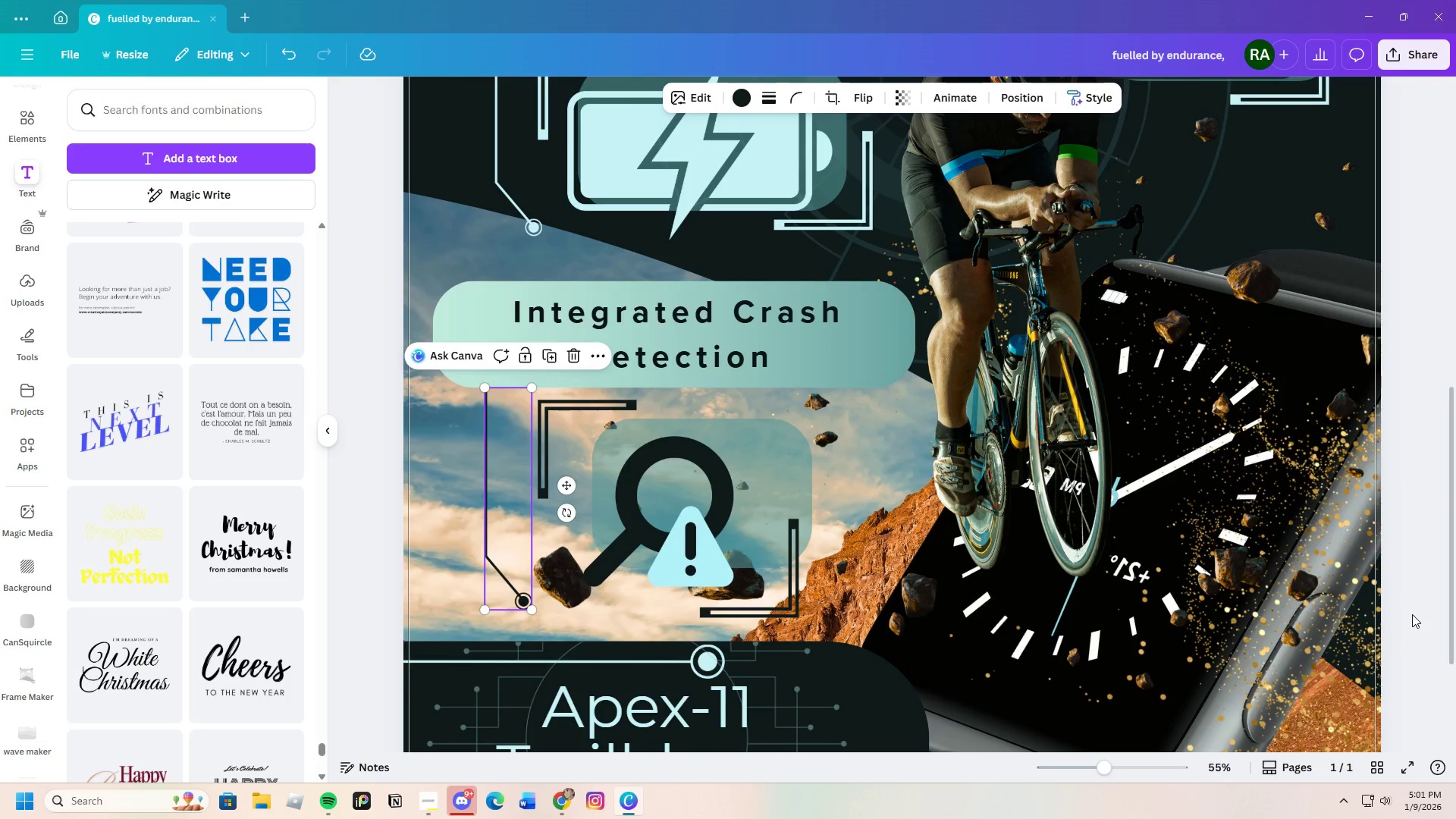 
left_click([1413, 614])
 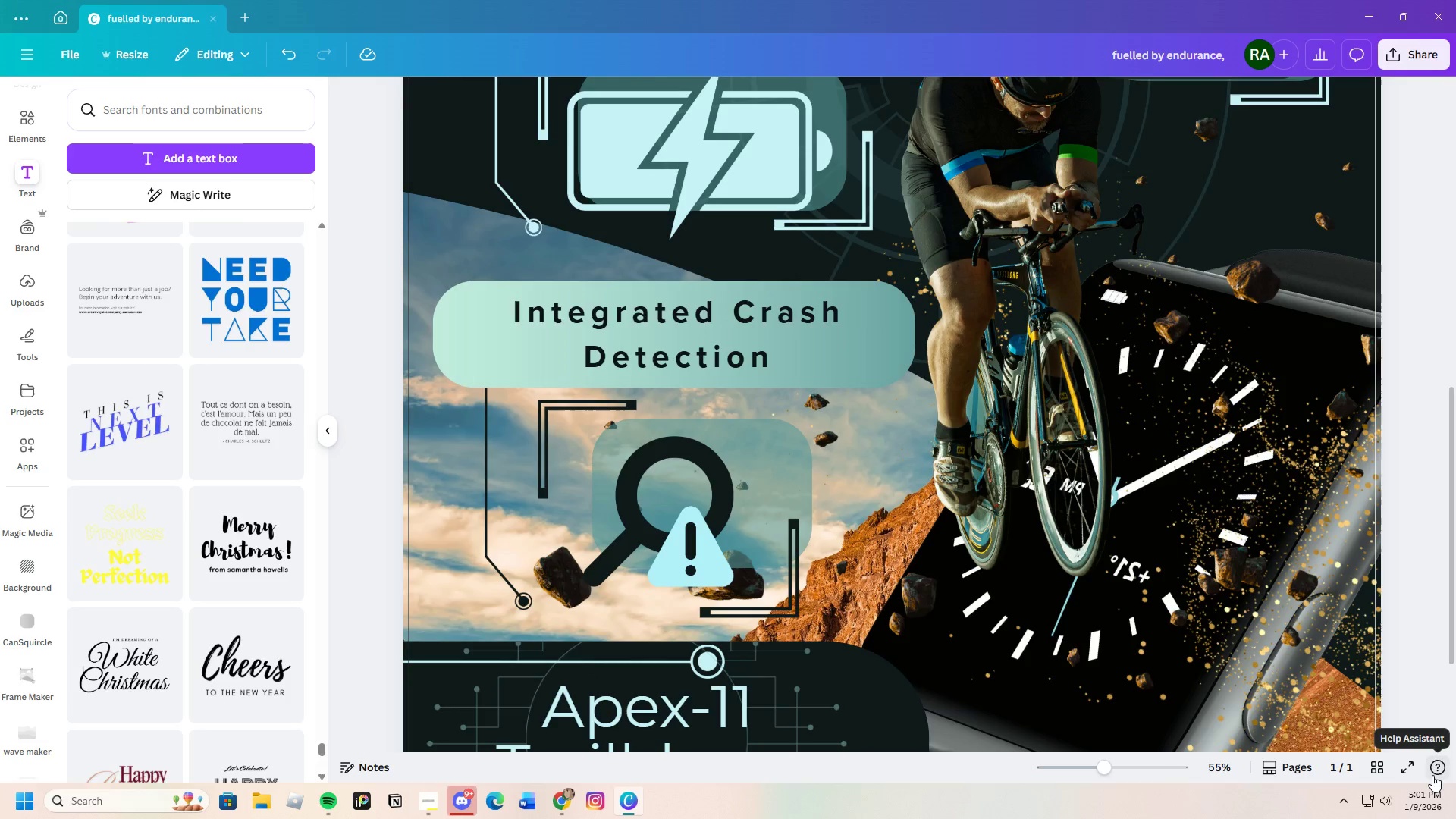 
wait(5.94)
 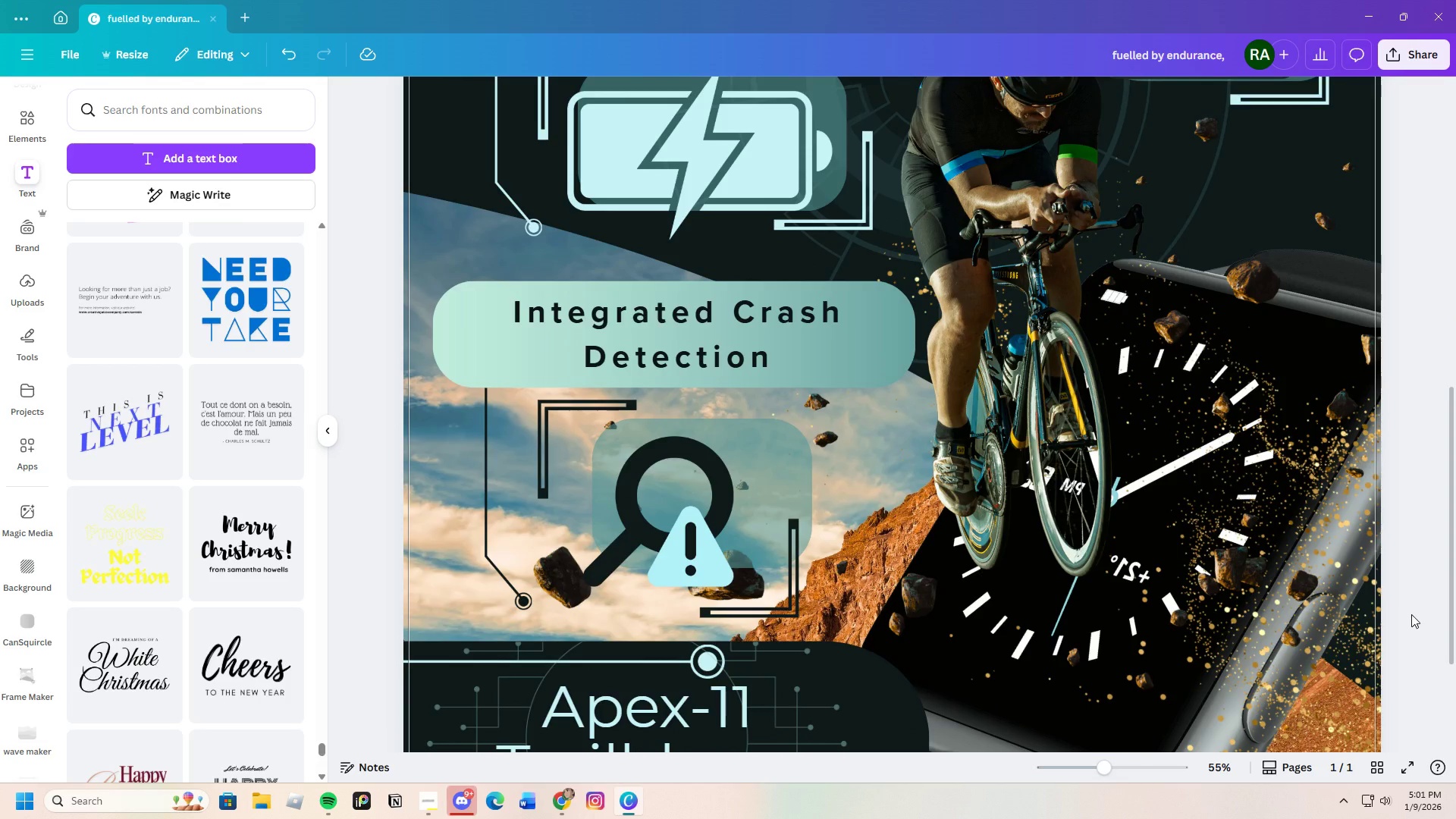 
left_click_drag(start_coordinate=[1109, 772], to_coordinate=[1090, 773])
 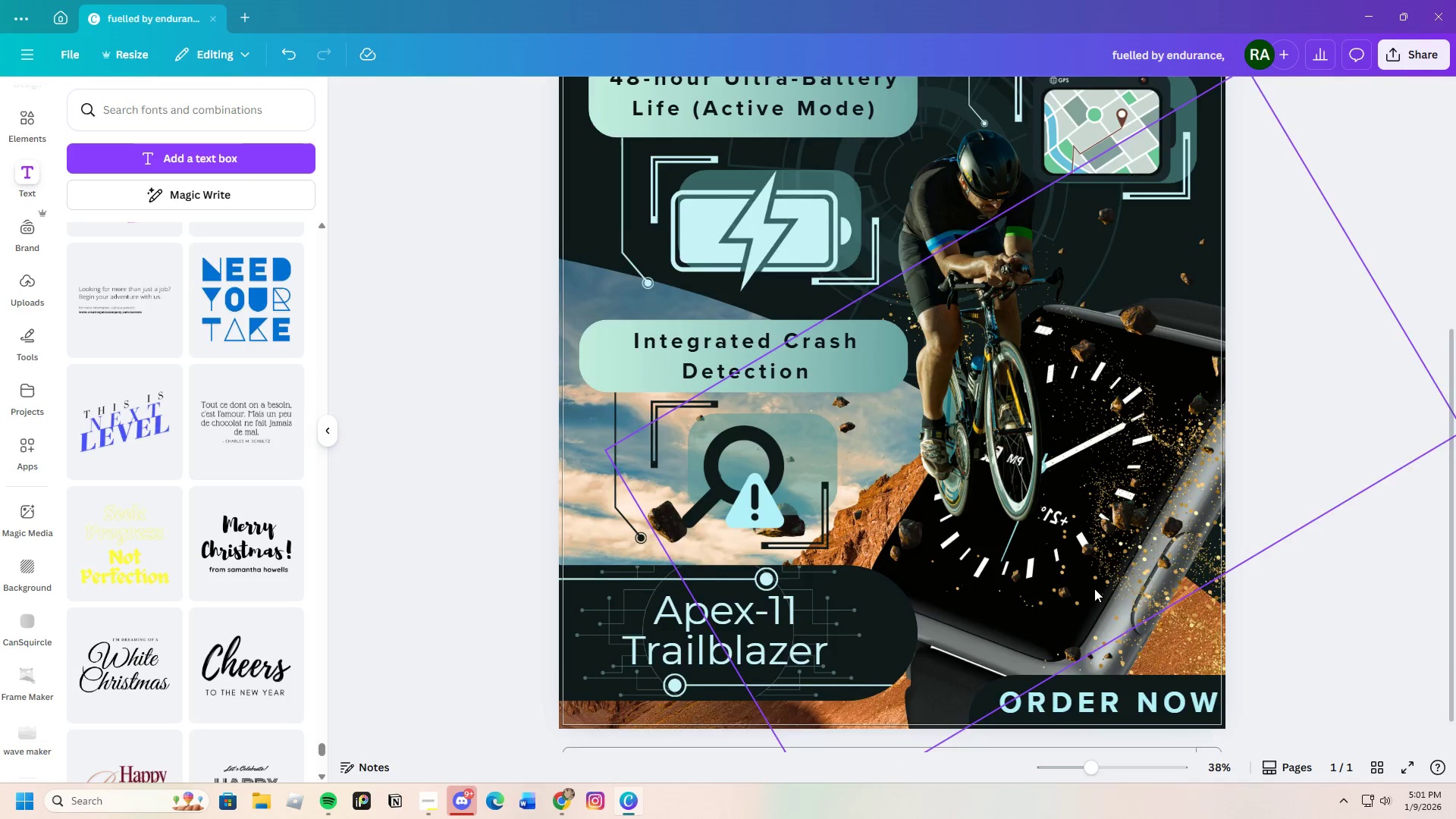 
scroll: coordinate [1095, 588], scroll_direction: up, amount: 2.0
 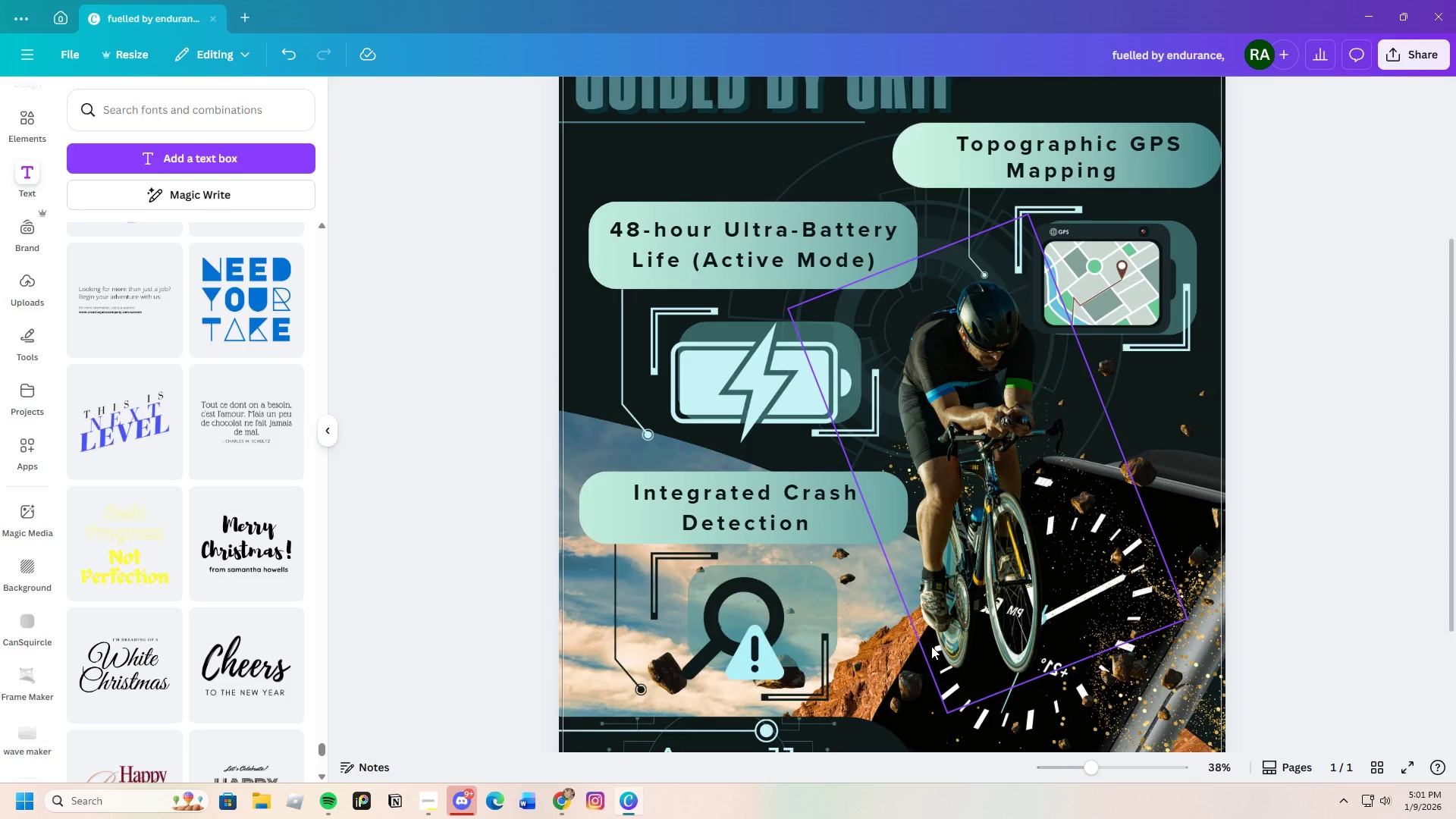 
wait(6.13)
 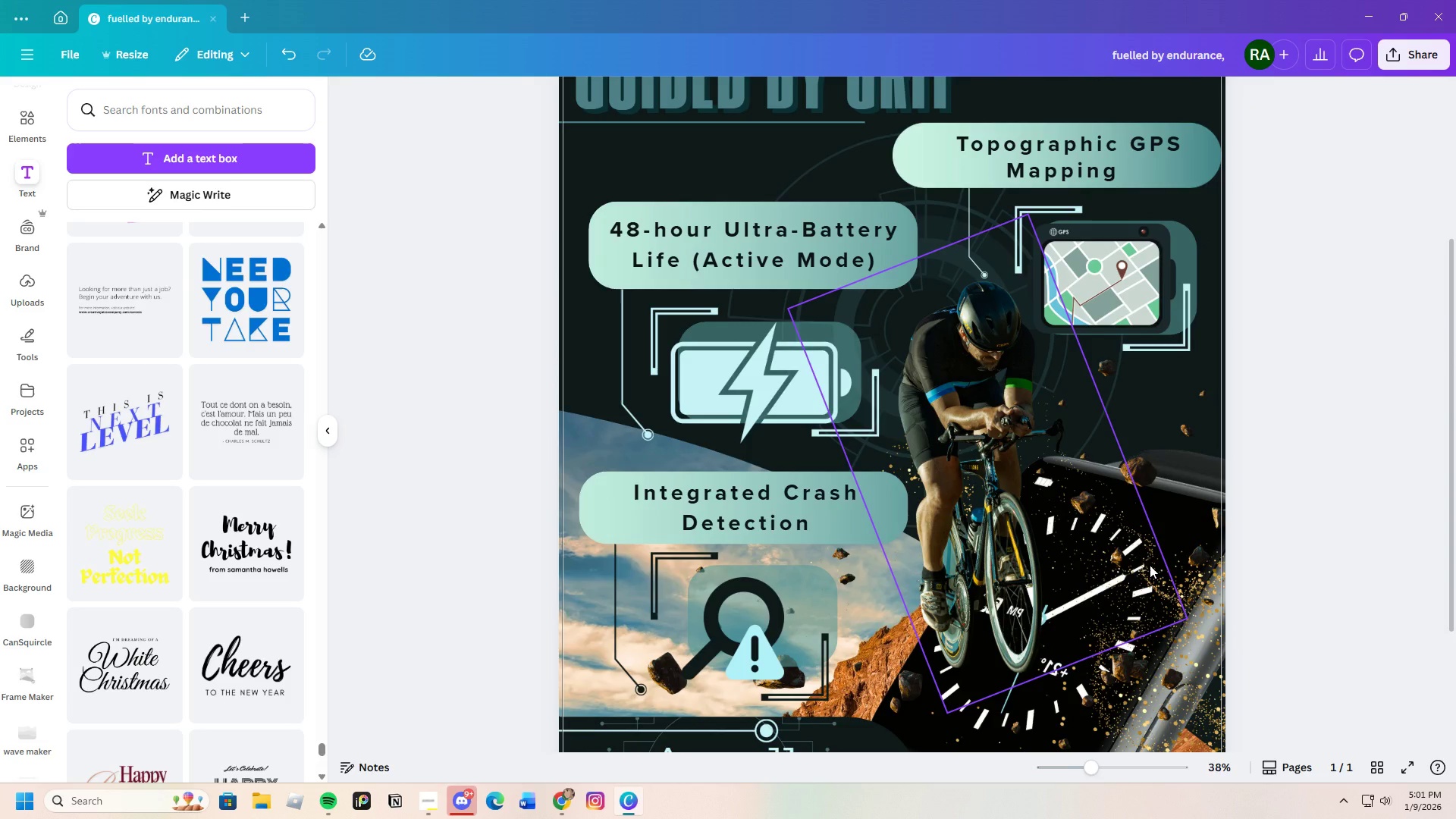 
left_click_drag(start_coordinate=[1085, 765], to_coordinate=[1116, 752])
 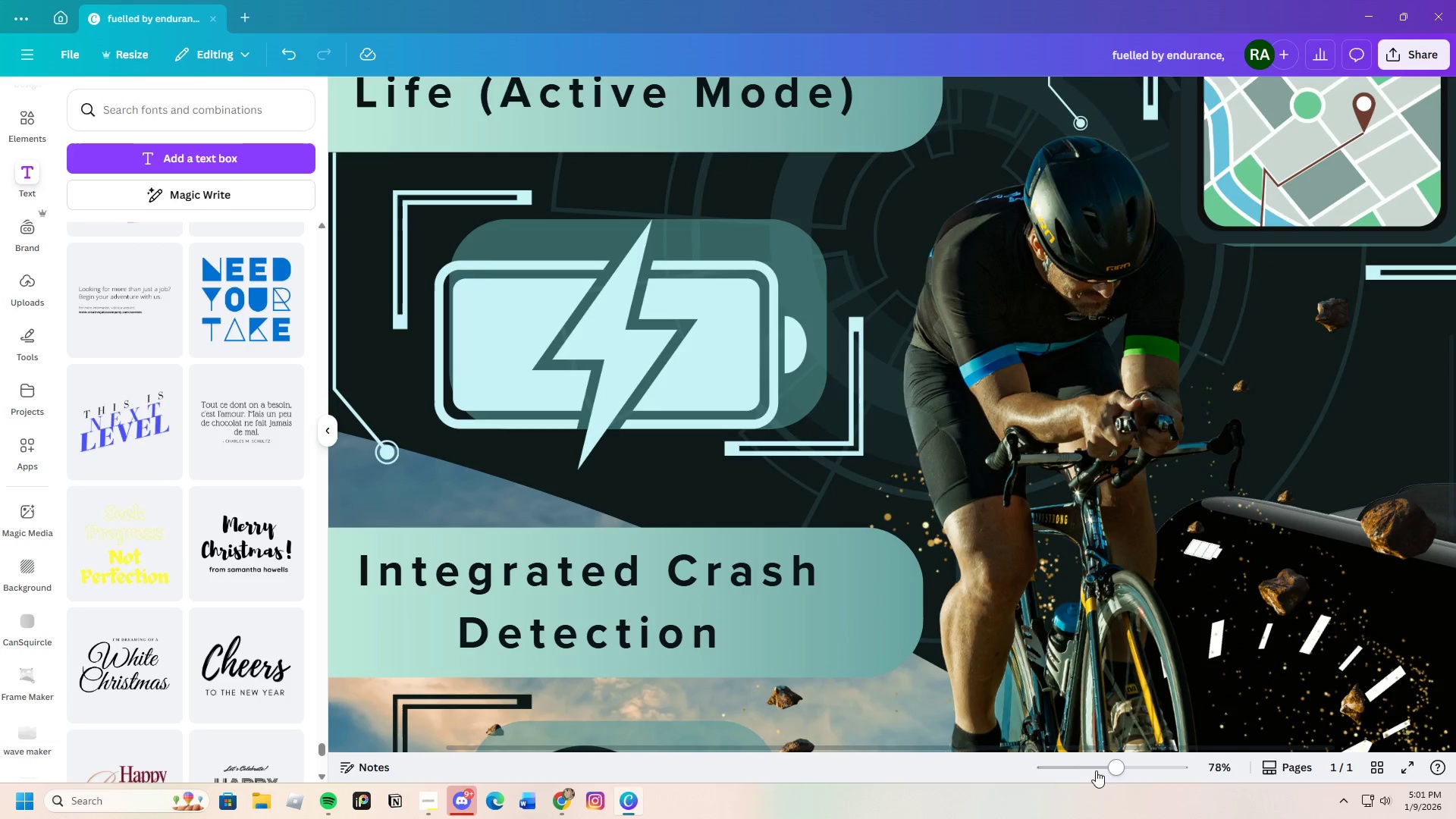 
left_click_drag(start_coordinate=[1106, 769], to_coordinate=[1103, 772])
 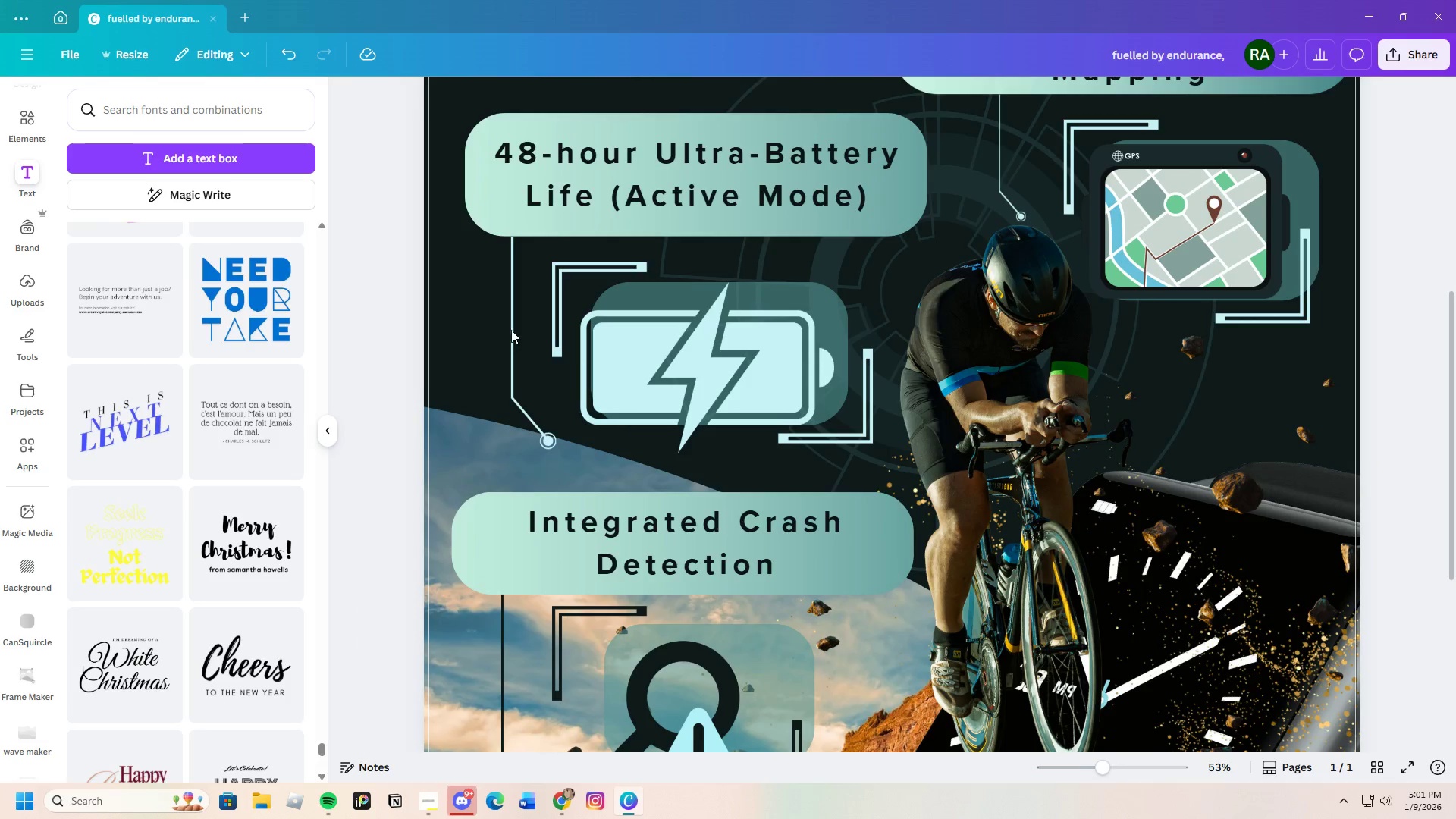 
left_click_drag(start_coordinate=[511, 330], to_coordinate=[517, 340])
 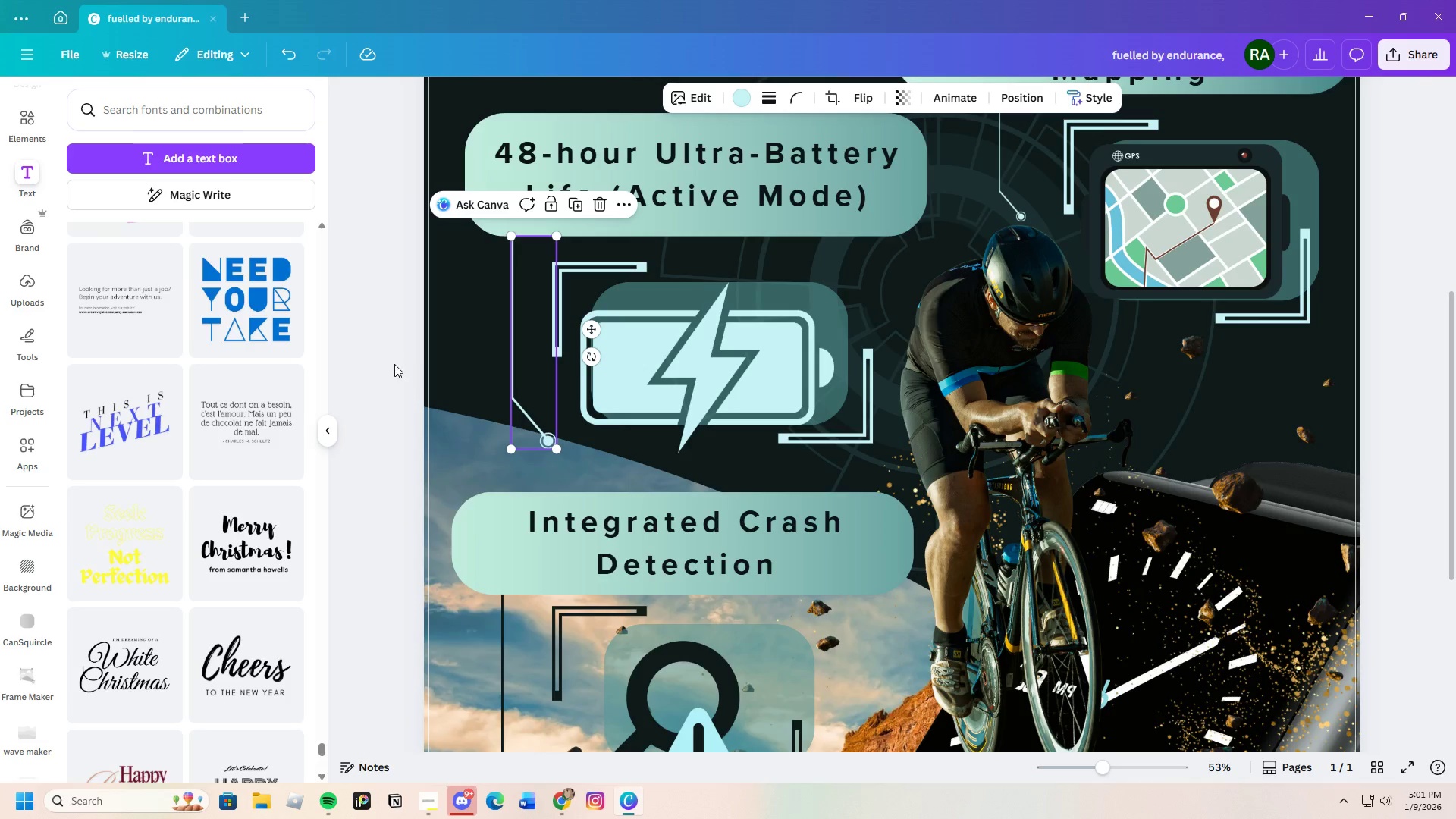 
left_click([394, 364])
 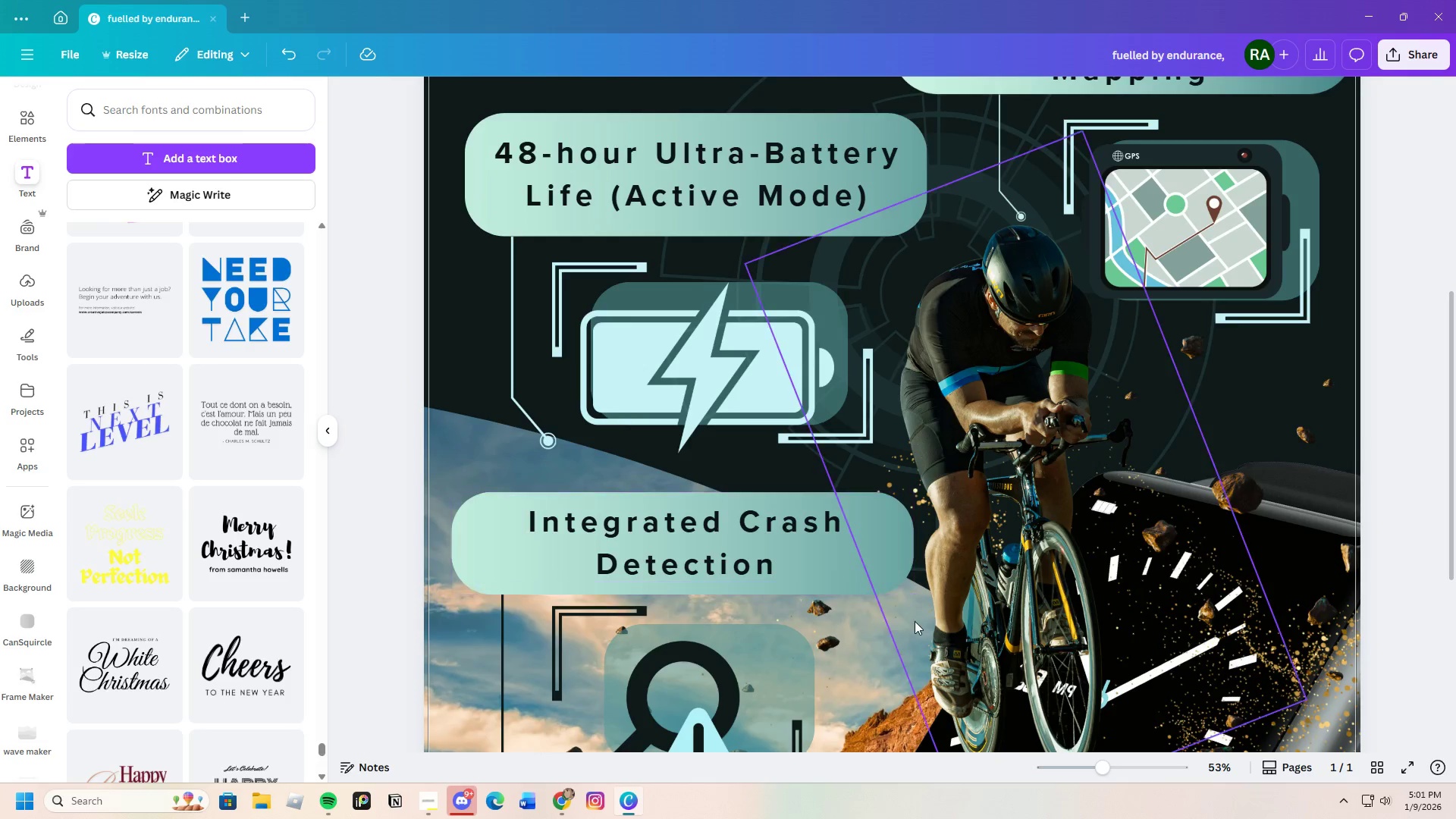 
scroll: coordinate [879, 601], scroll_direction: up, amount: 5.0
 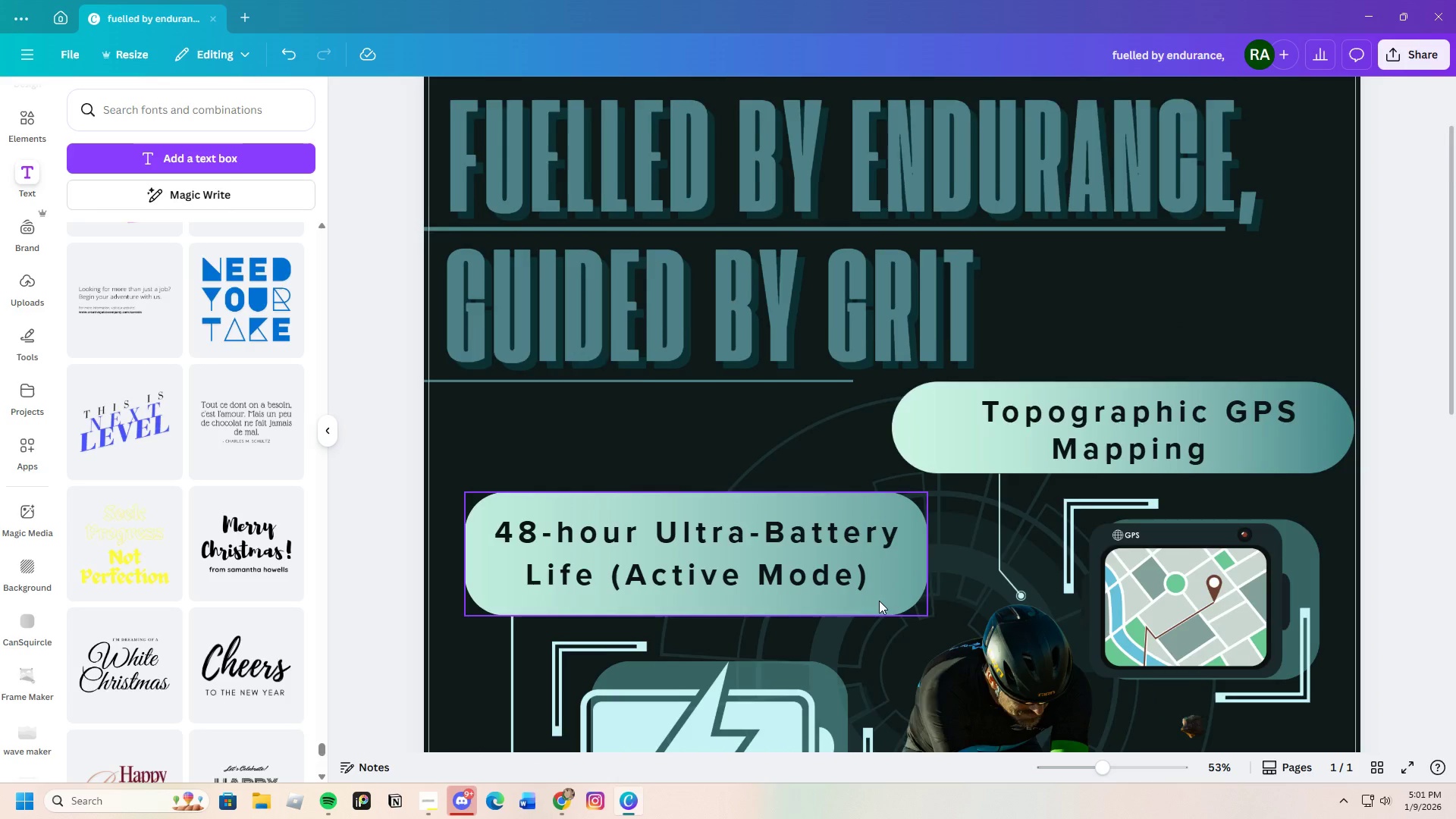 
scroll: coordinate [878, 601], scroll_direction: down, amount: 4.0
 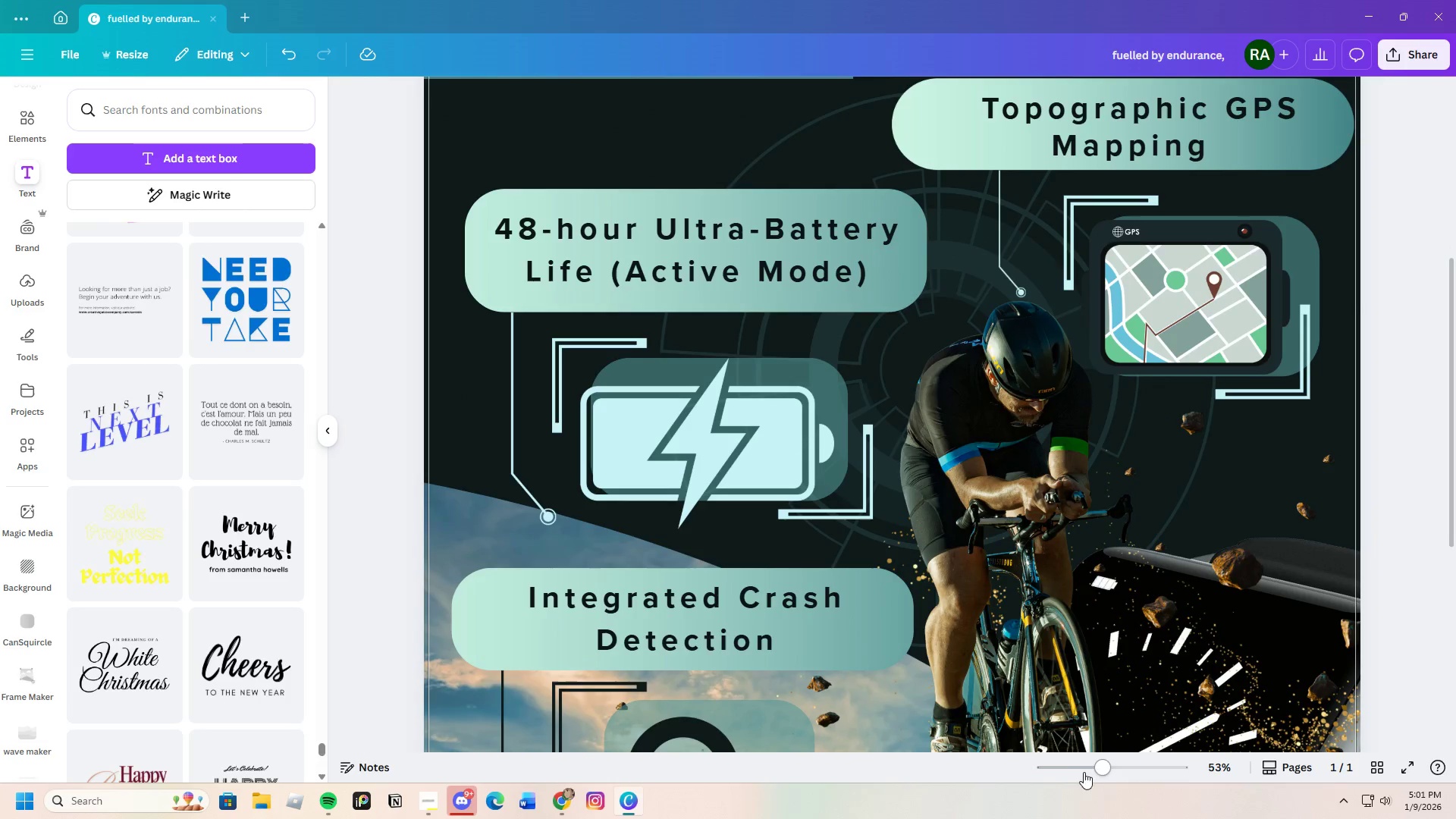 
left_click_drag(start_coordinate=[1097, 770], to_coordinate=[1072, 775])
 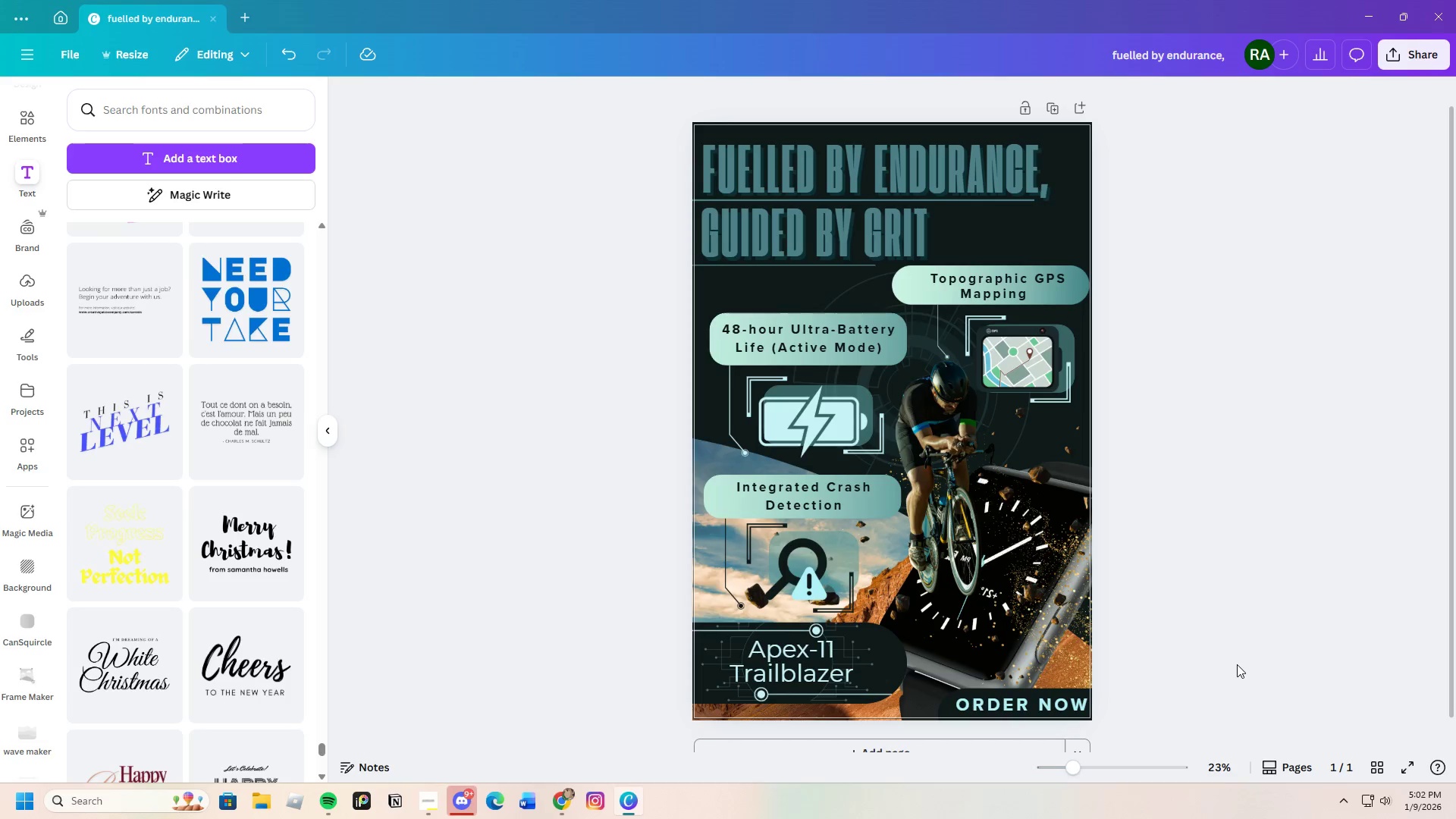 
left_click([1237, 664])
 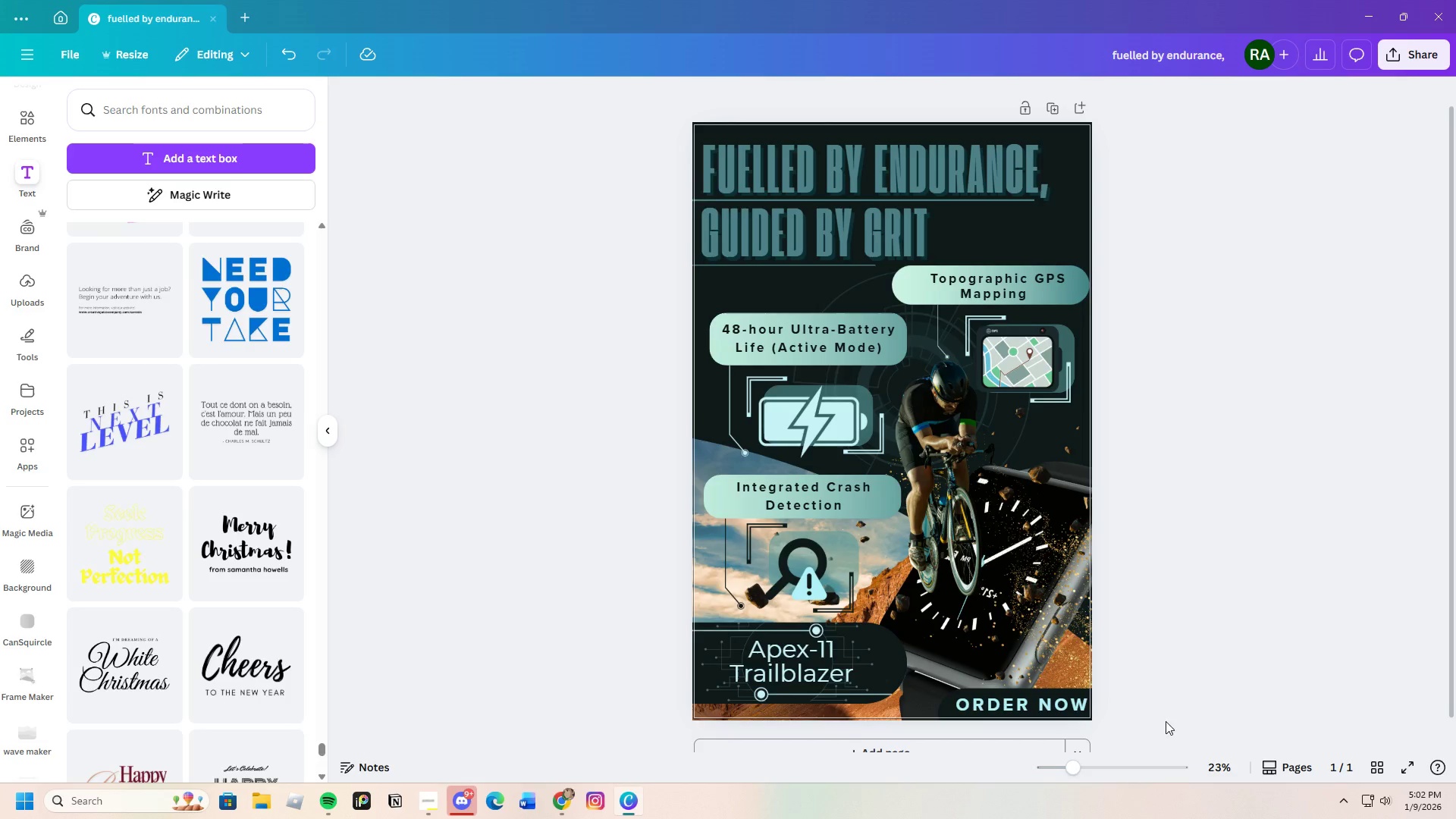 
scroll: coordinate [1162, 726], scroll_direction: down, amount: 3.0
 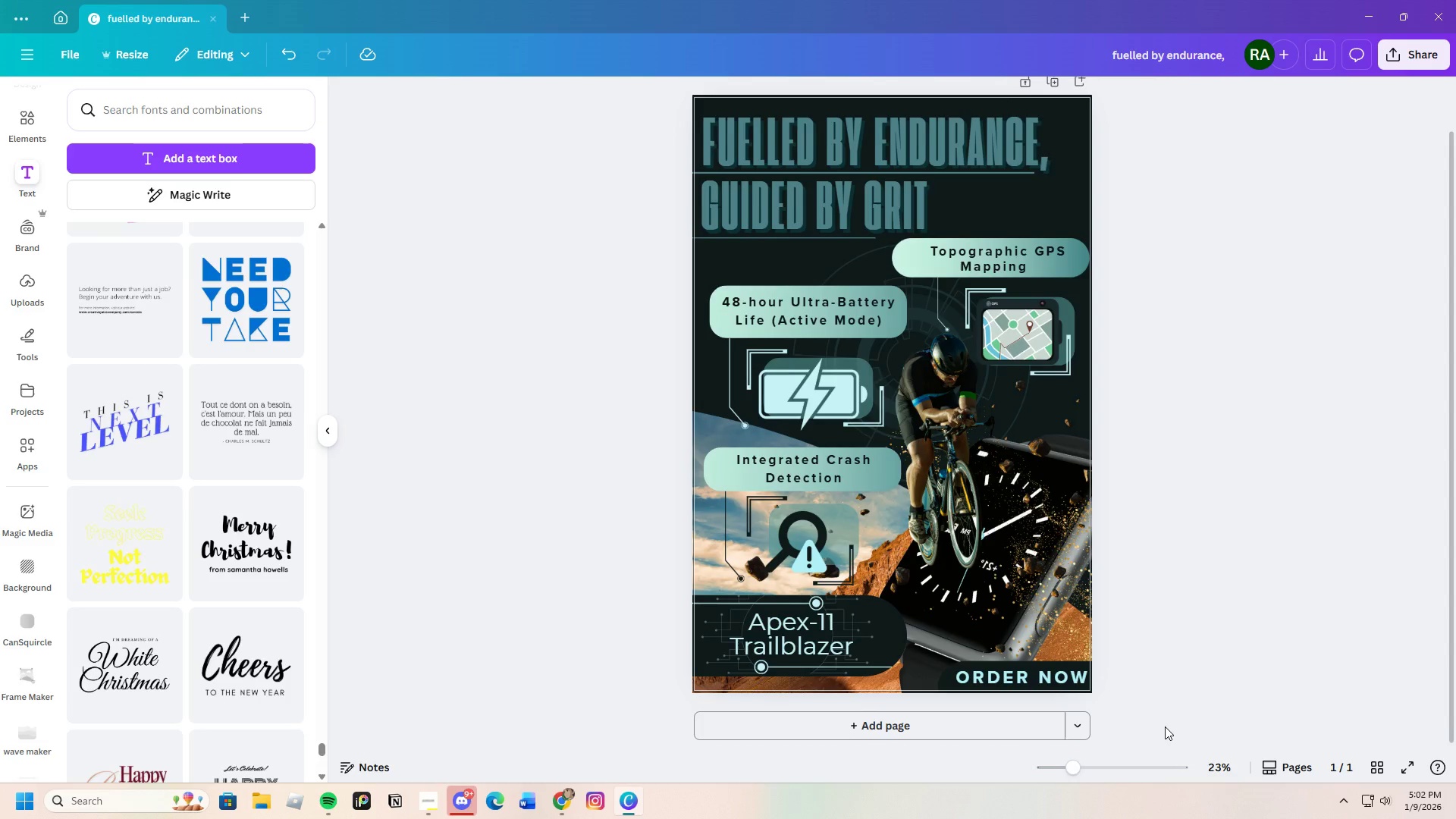 
scroll: coordinate [1166, 725], scroll_direction: up, amount: 3.0
 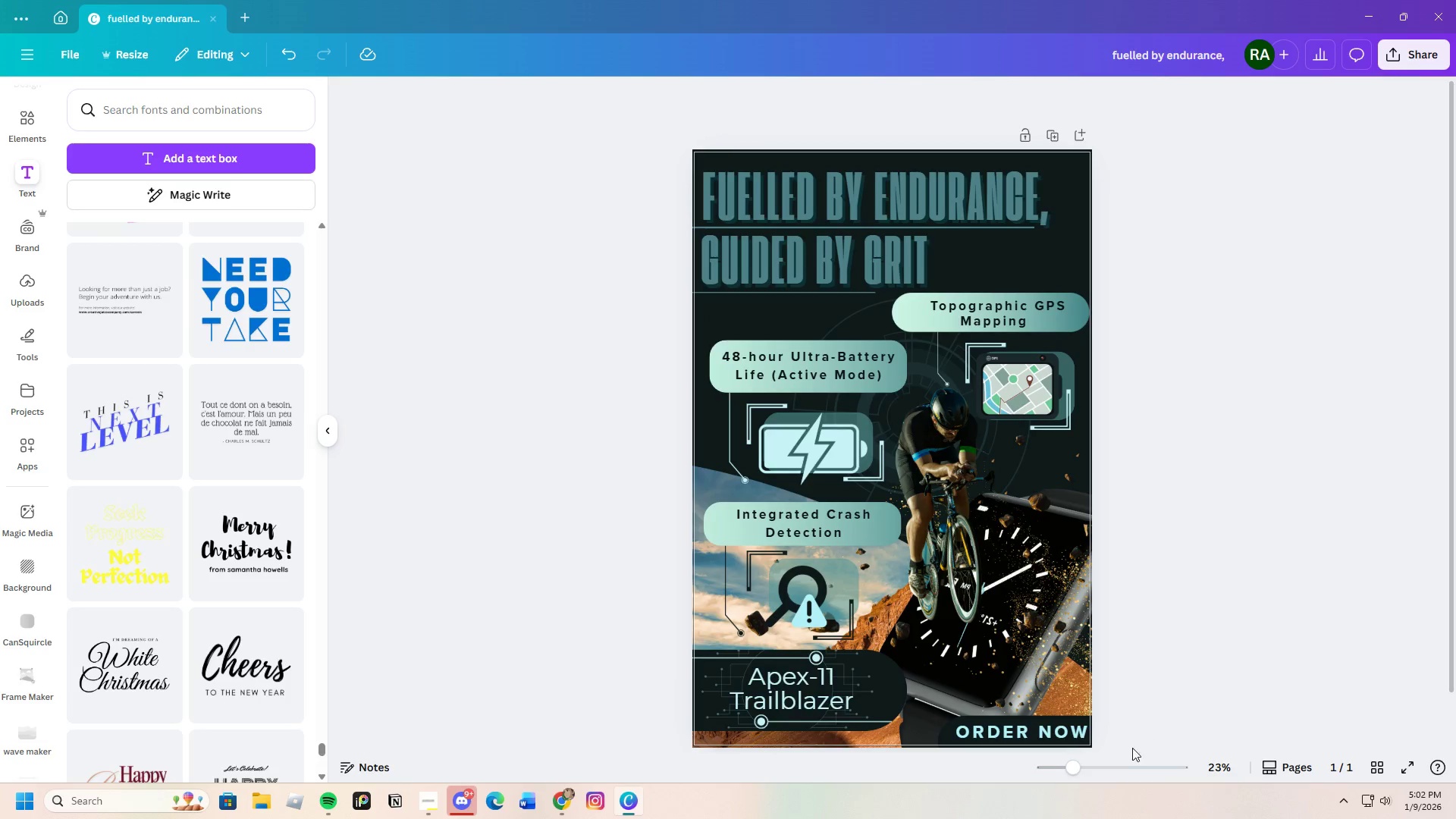 
wait(10.04)
 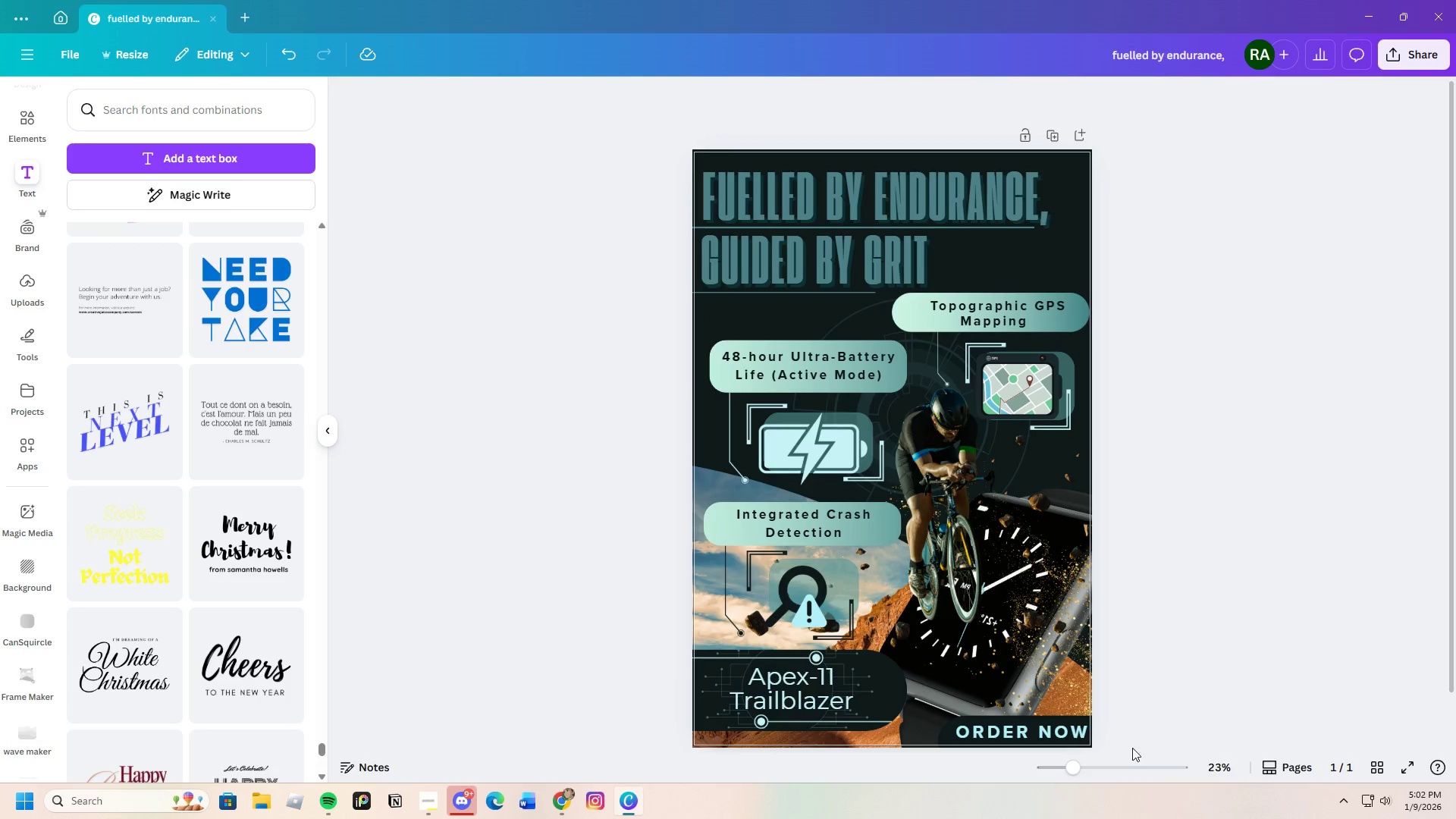 
left_click_drag(start_coordinate=[1080, 775], to_coordinate=[1086, 775])
 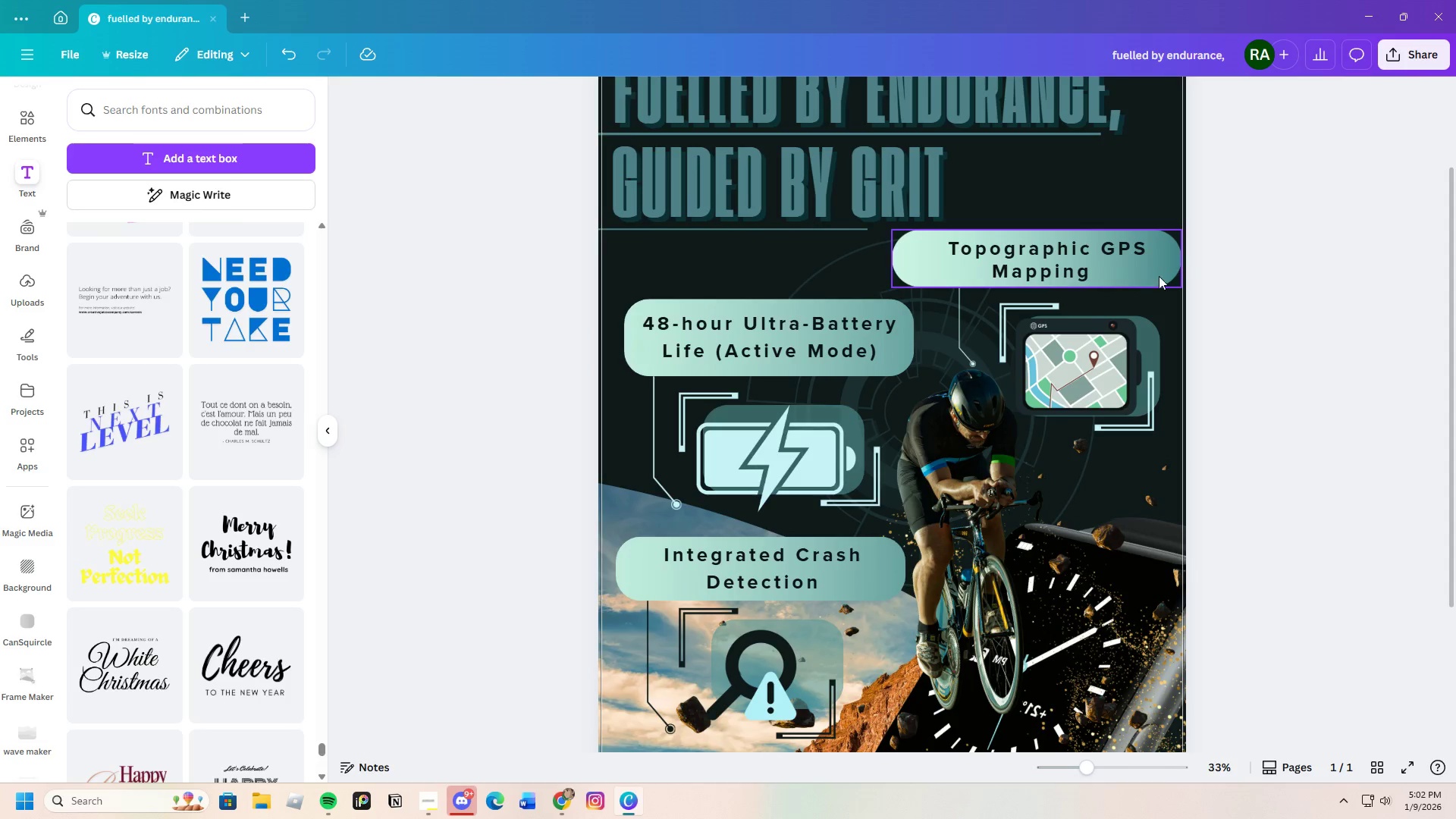 
left_click_drag(start_coordinate=[1160, 273], to_coordinate=[1176, 273])
 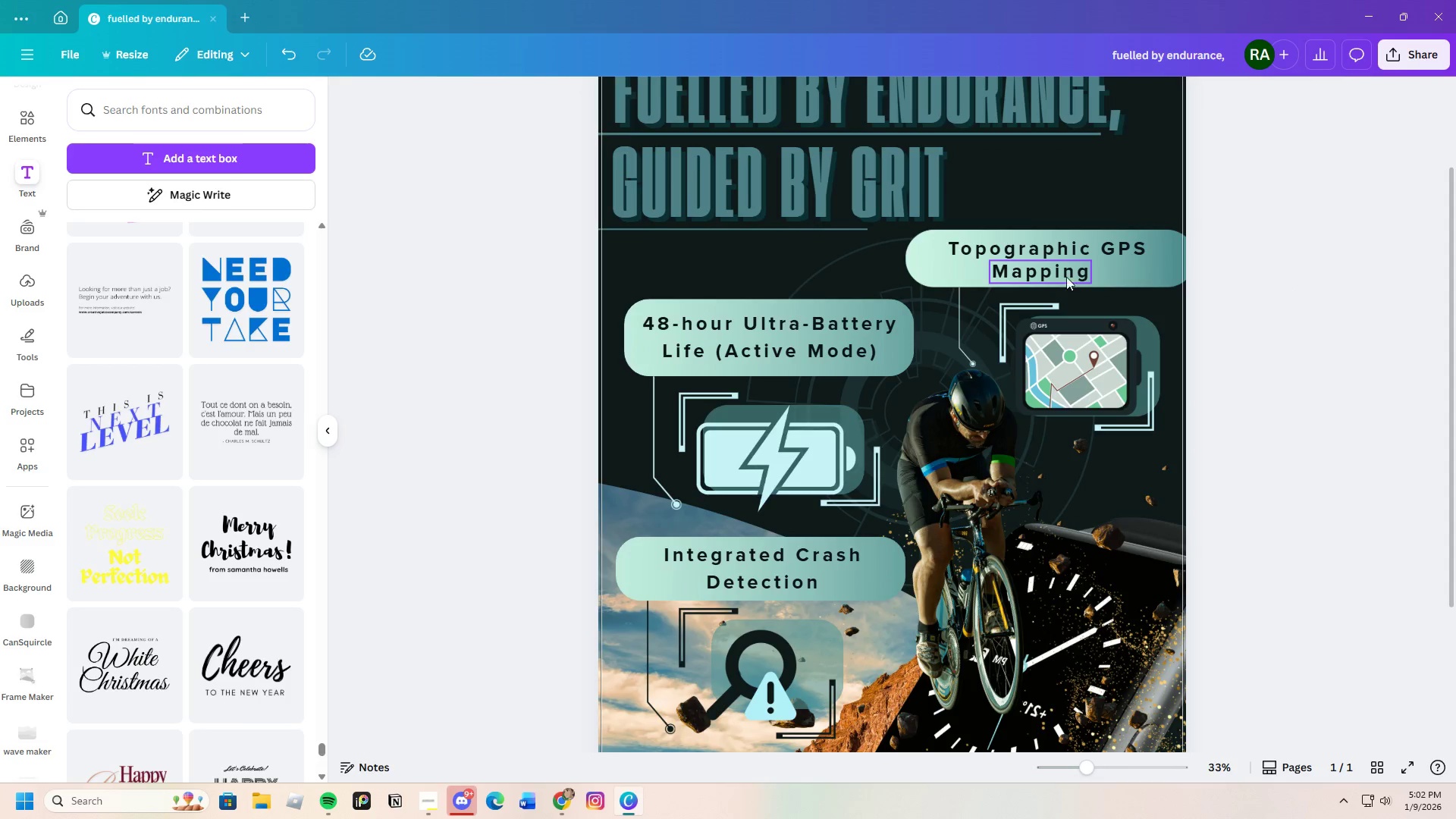 
left_click_drag(start_coordinate=[1043, 249], to_coordinate=[1050, 249])
 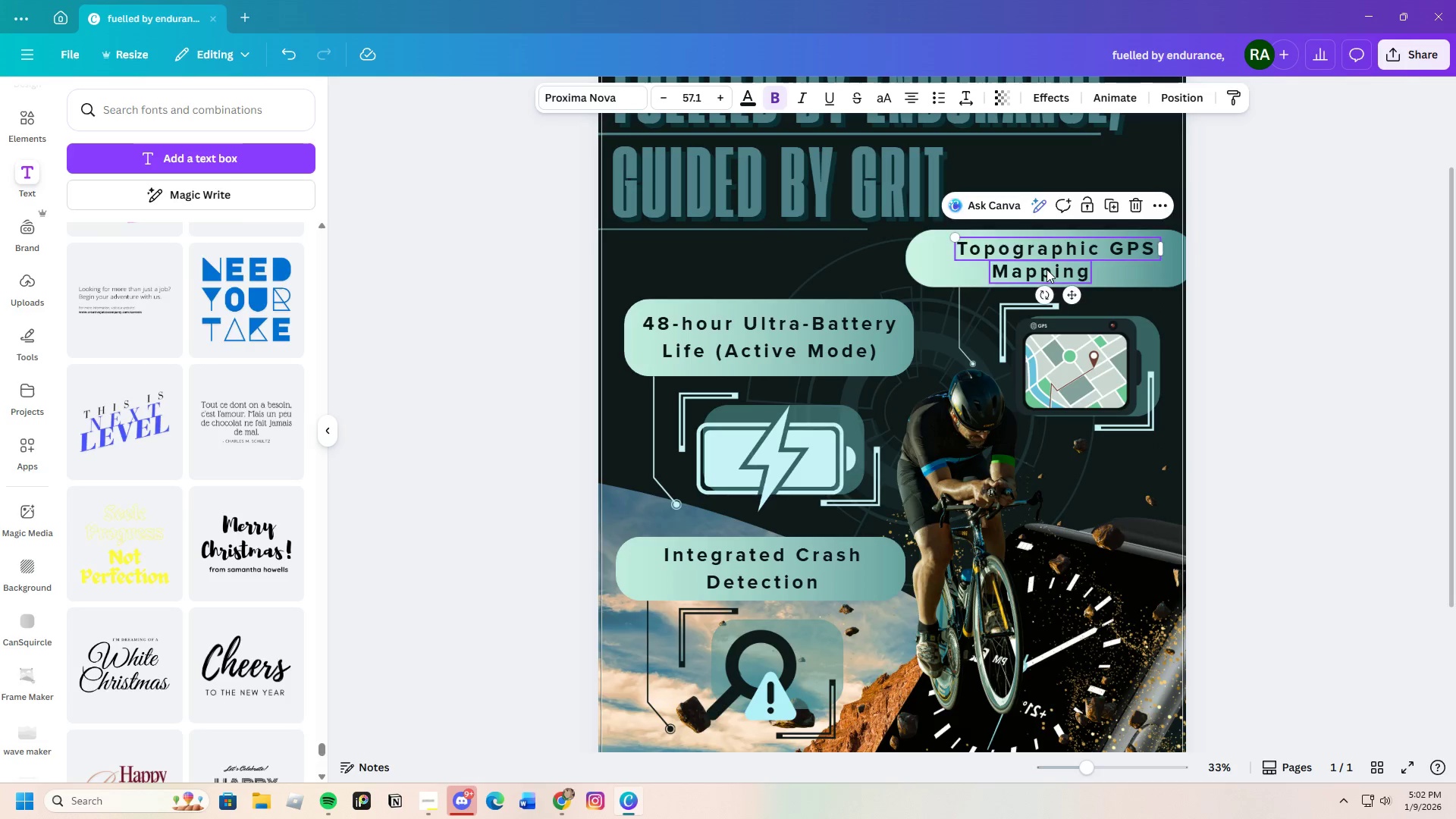 
left_click_drag(start_coordinate=[1046, 269], to_coordinate=[1069, 270])
 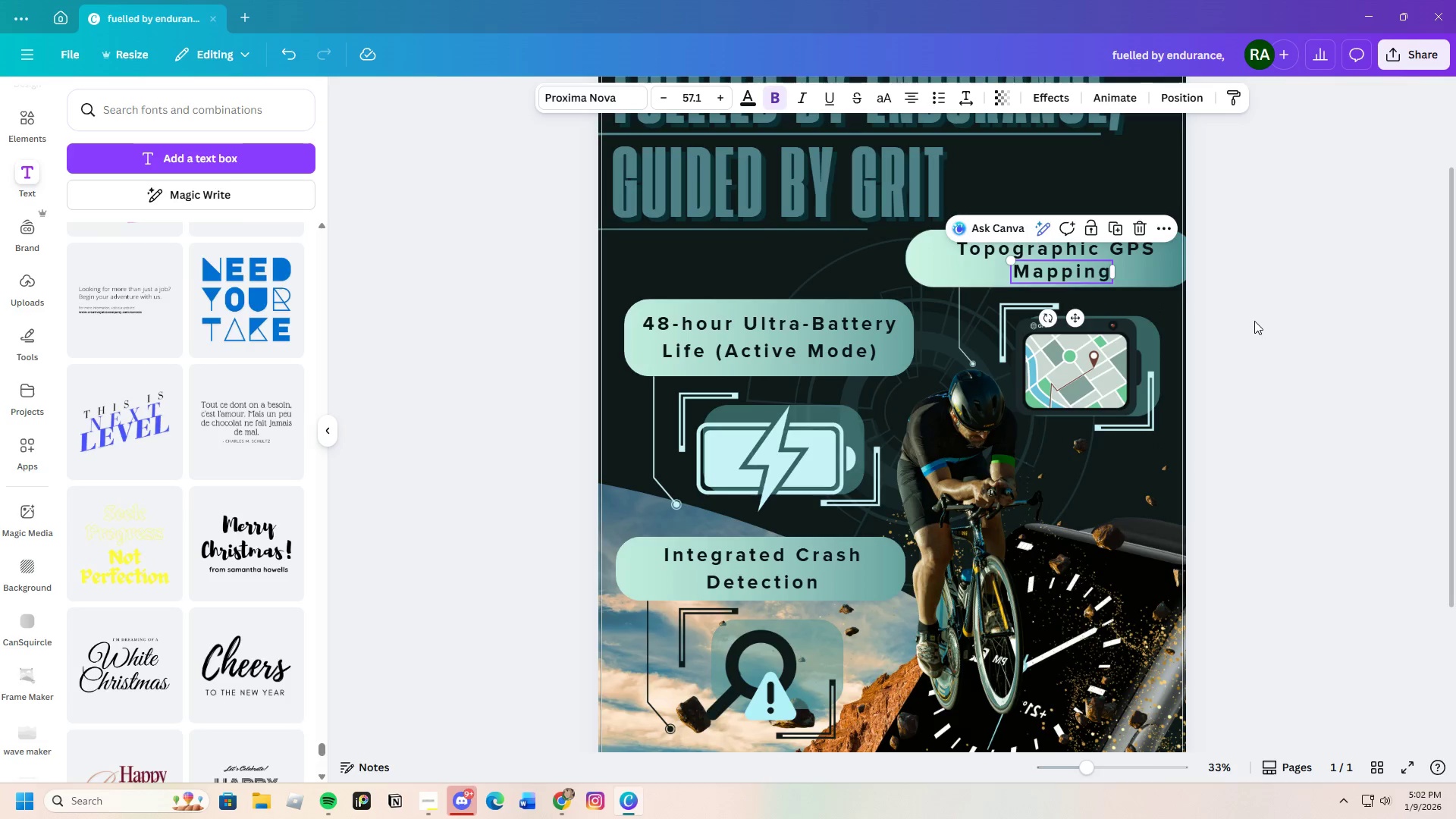 
left_click([1254, 321])
 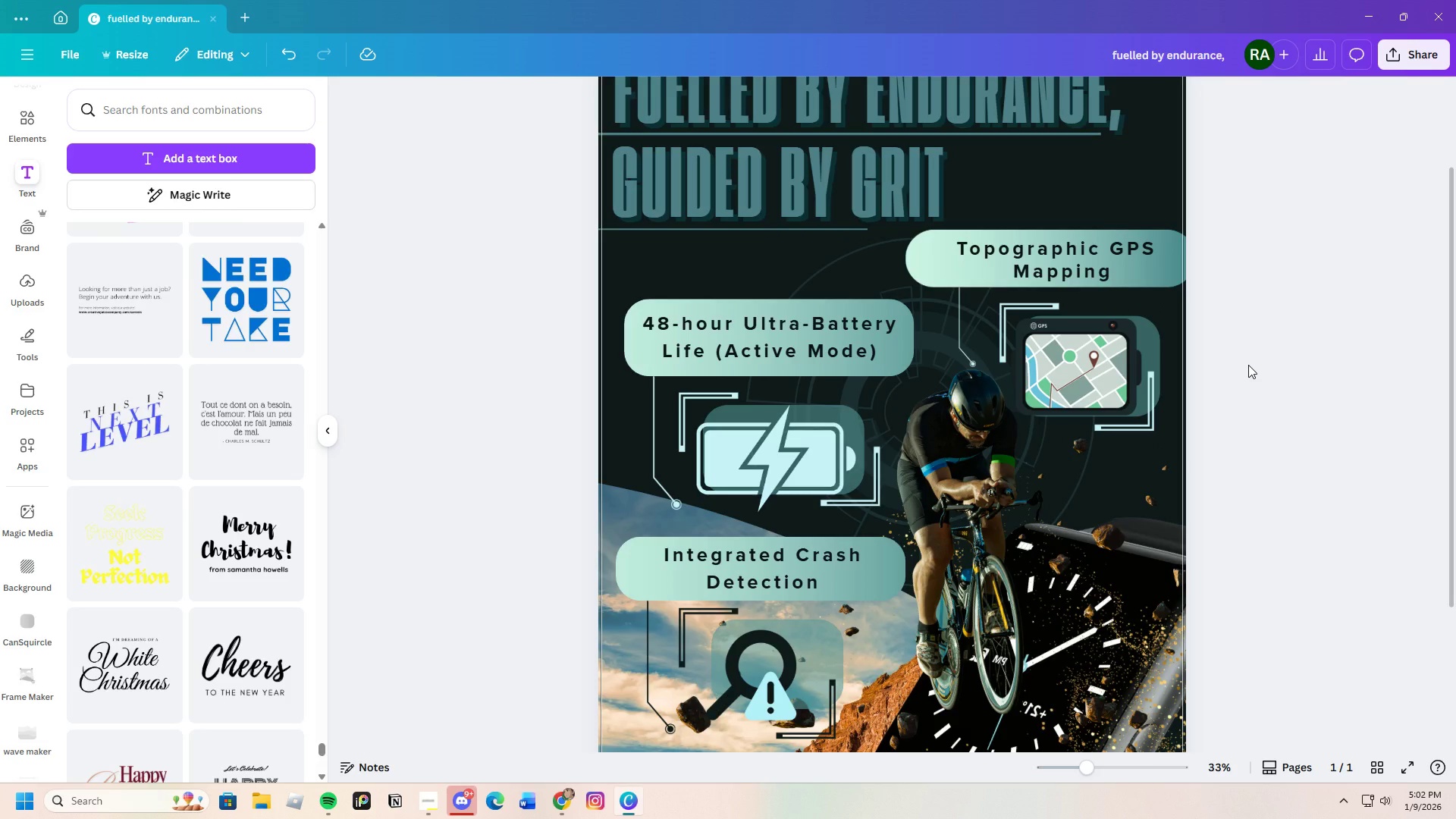 
scroll: coordinate [1248, 365], scroll_direction: down, amount: 3.0
 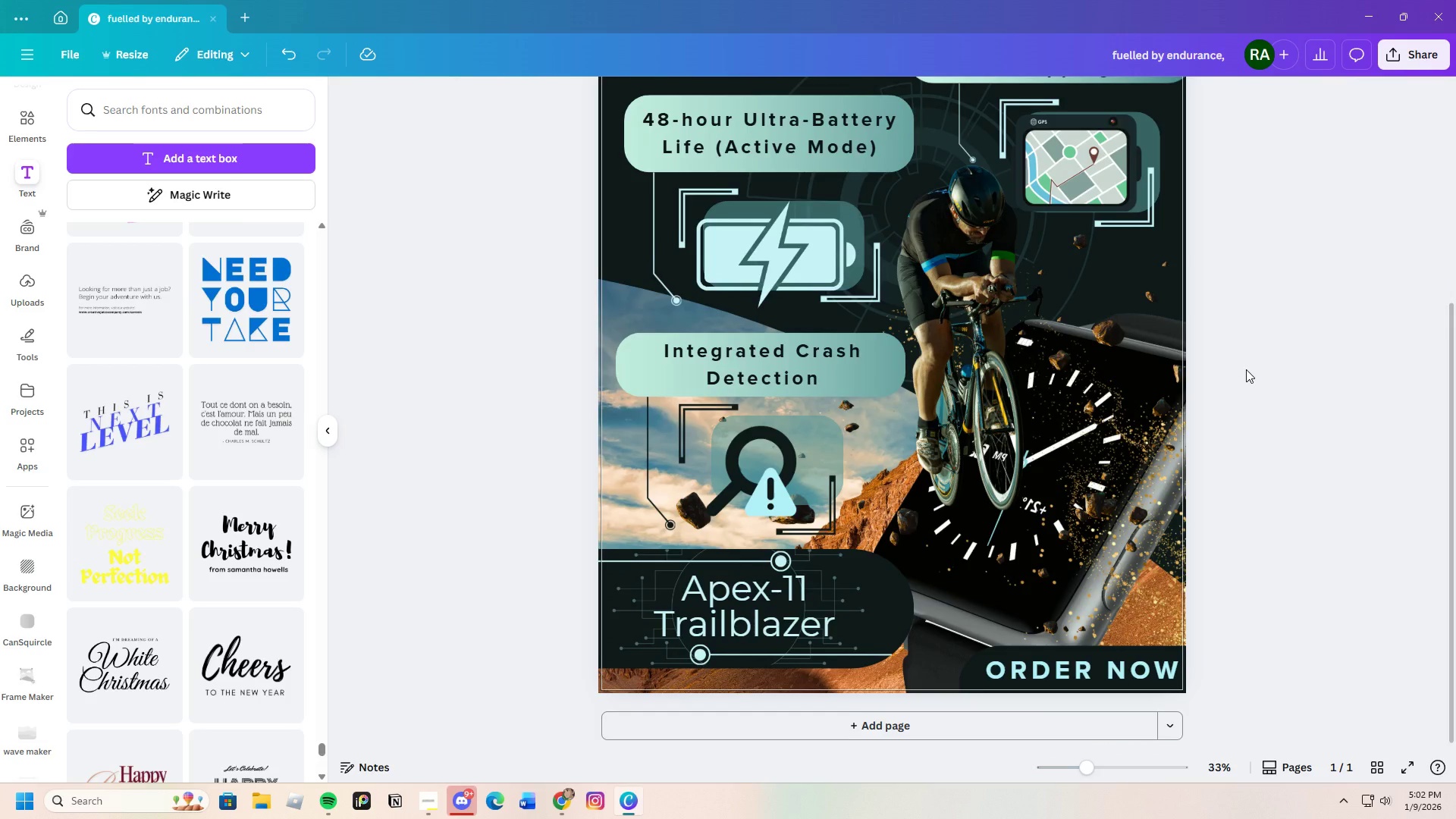 
scroll: coordinate [1246, 369], scroll_direction: up, amount: 3.0
 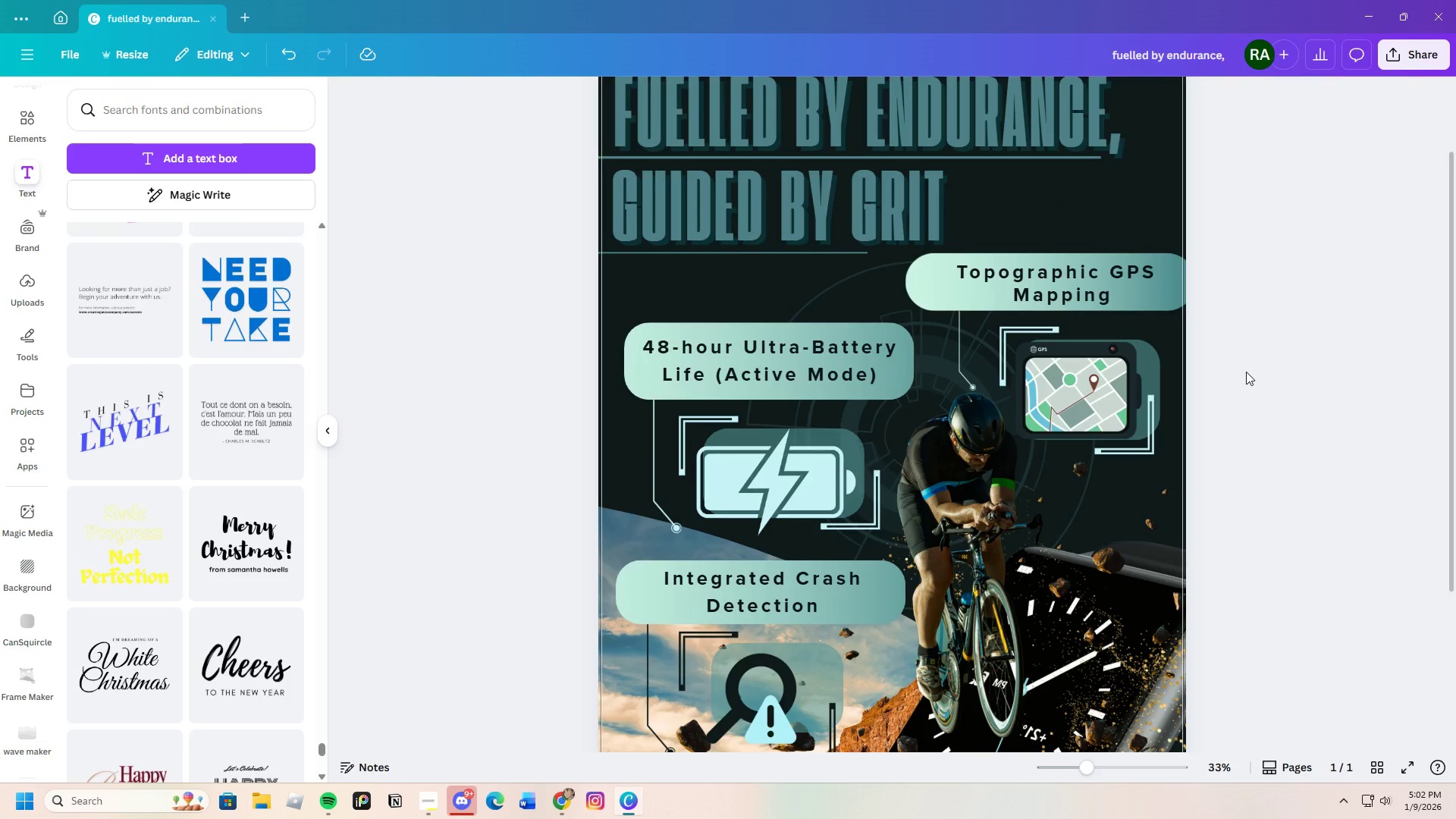 
scroll: coordinate [1244, 376], scroll_direction: down, amount: 7.0
 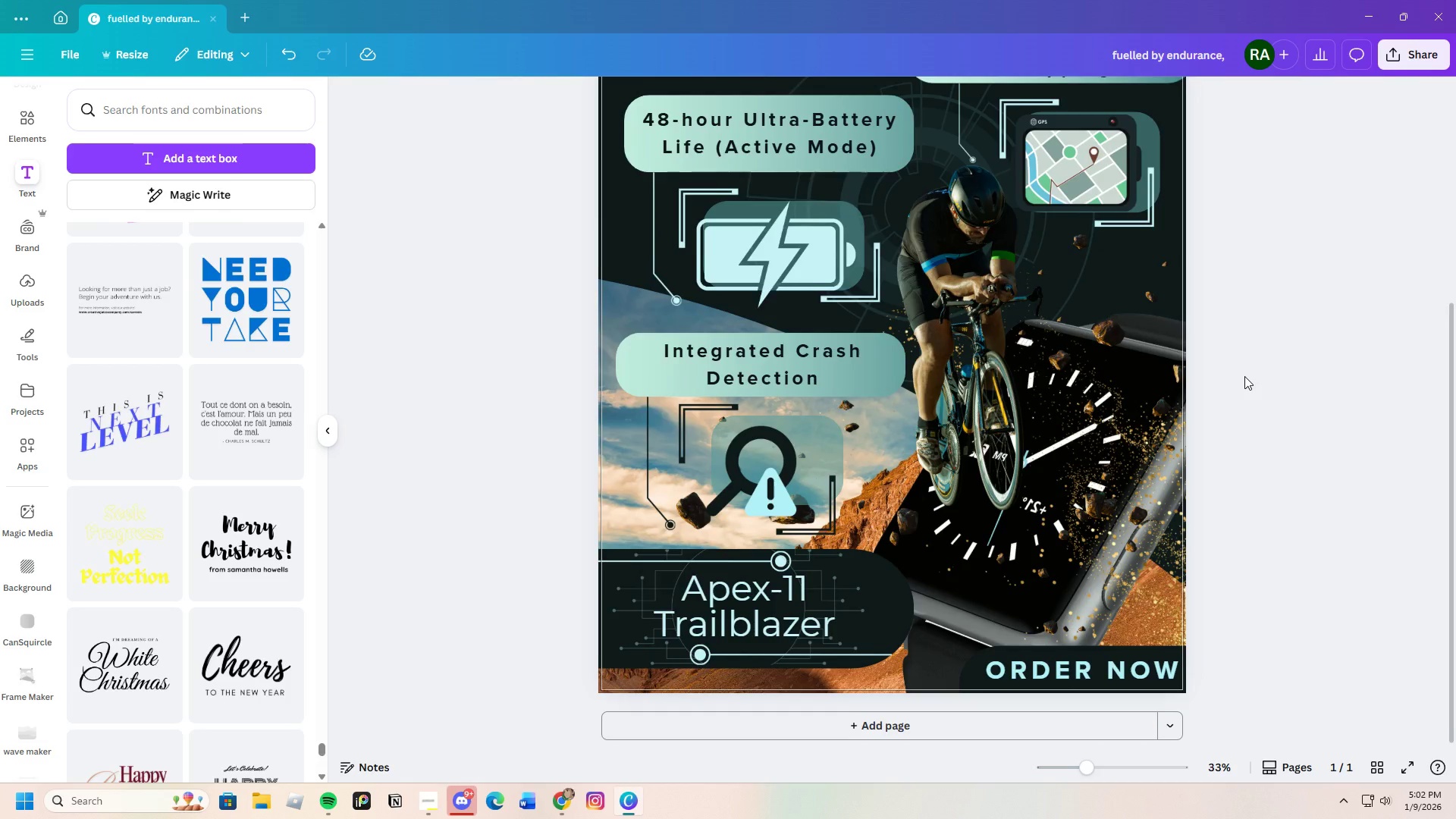 
scroll: coordinate [1244, 376], scroll_direction: up, amount: 6.0
 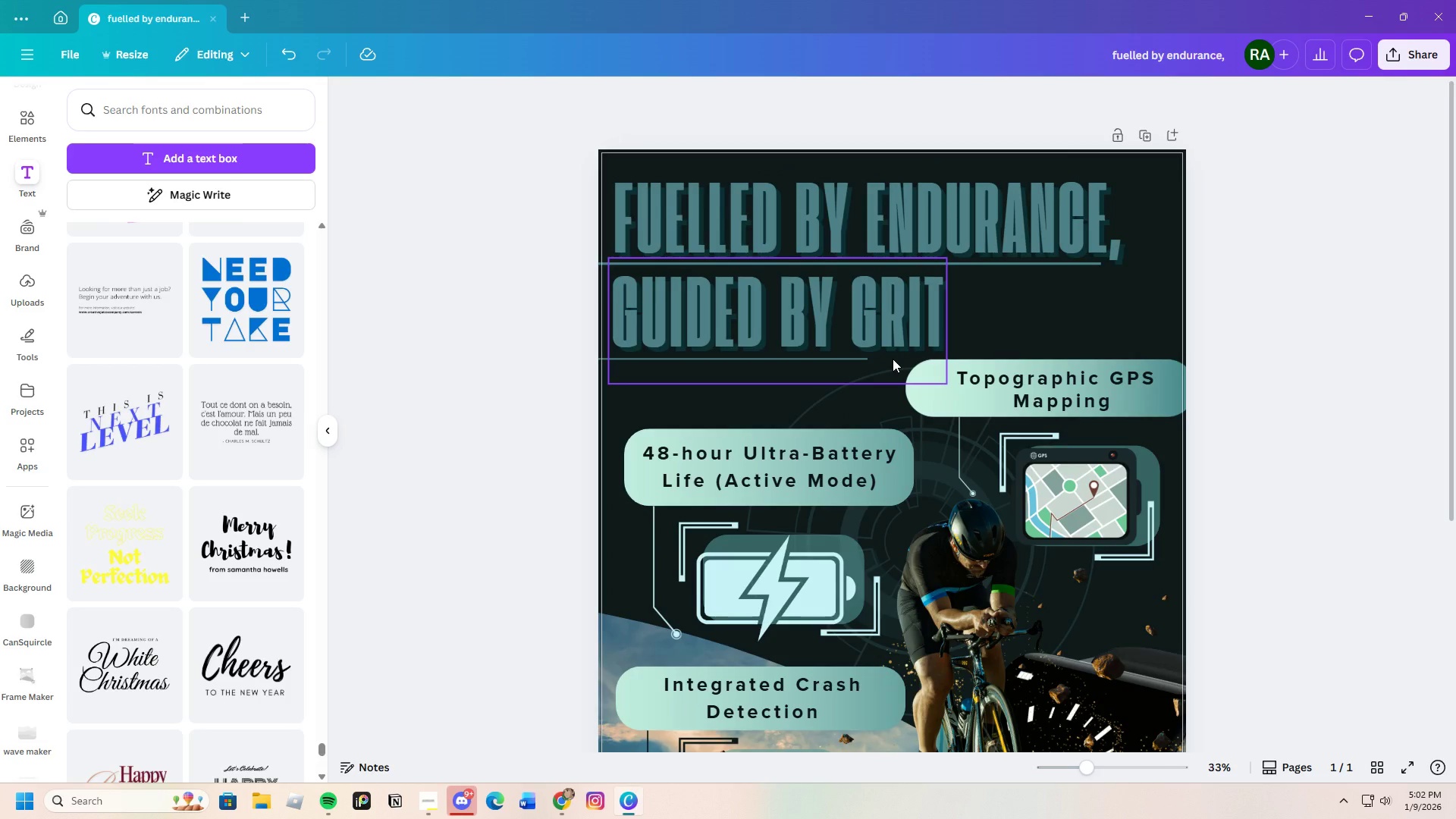 
wait(5.3)
 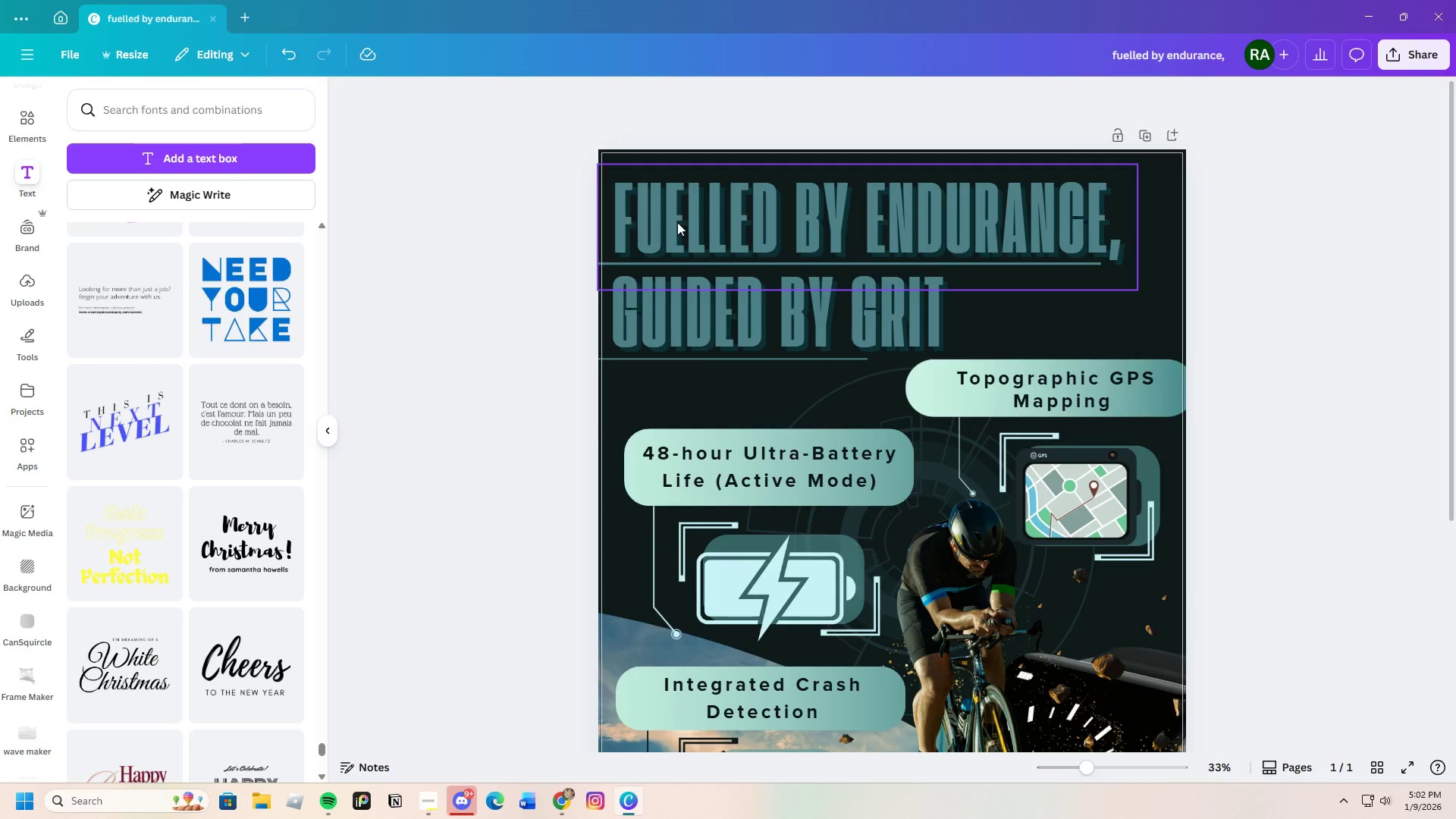 
scroll: coordinate [1200, 412], scroll_direction: down, amount: 2.0
 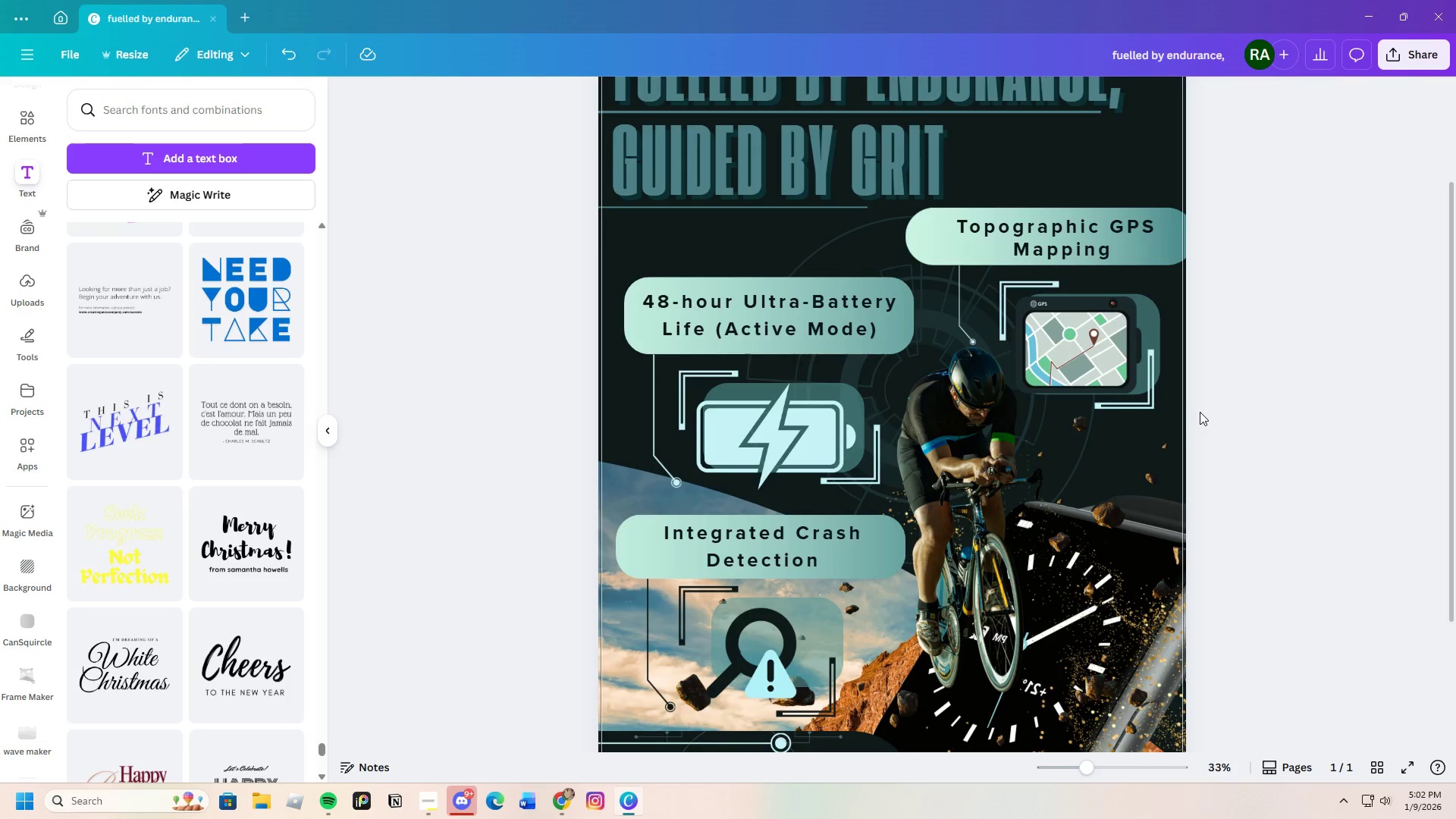 
scroll: coordinate [1200, 412], scroll_direction: up, amount: 2.0
 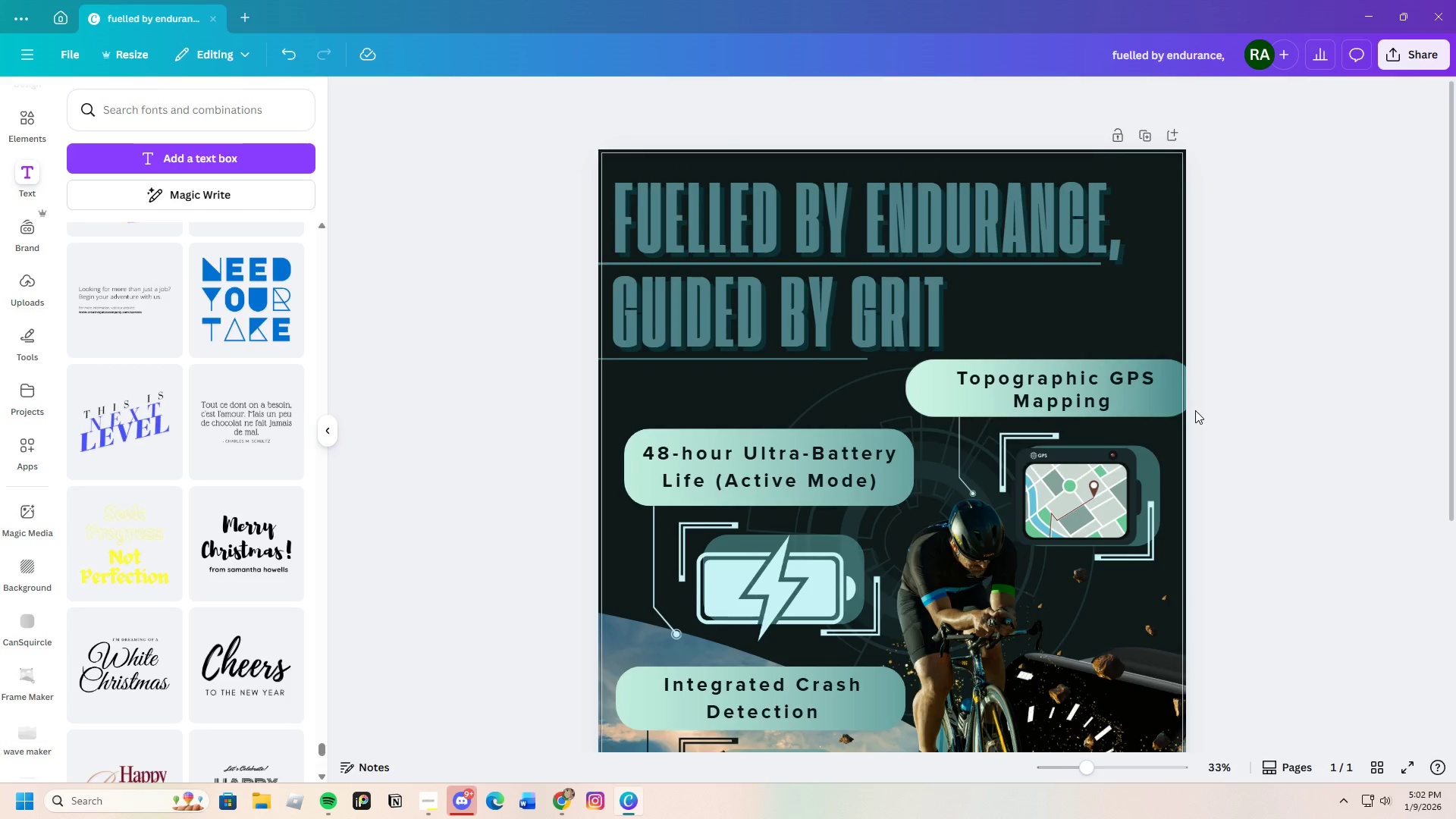 
scroll: coordinate [1192, 410], scroll_direction: down, amount: 6.0
 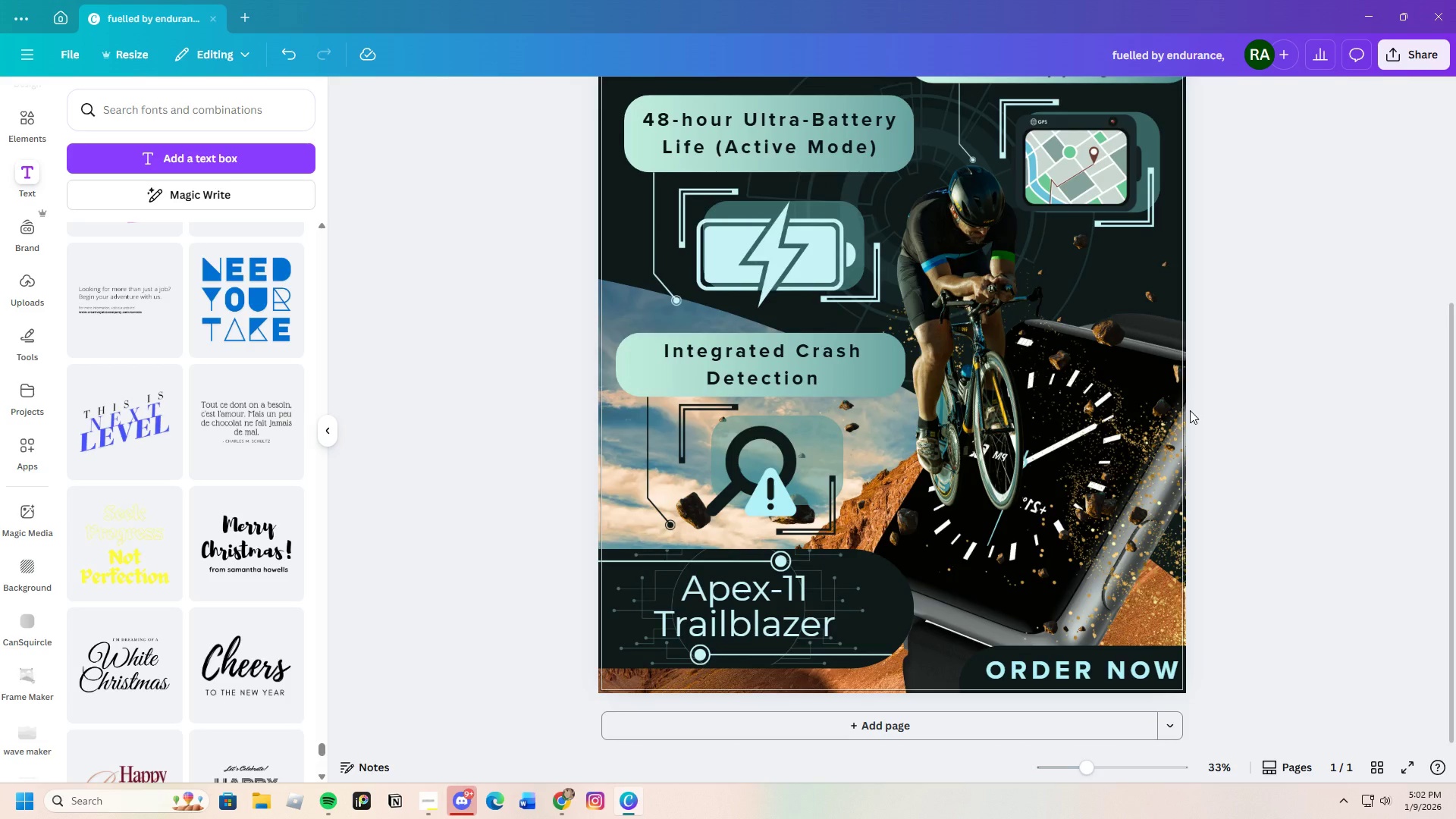 
scroll: coordinate [1190, 410], scroll_direction: up, amount: 3.0
 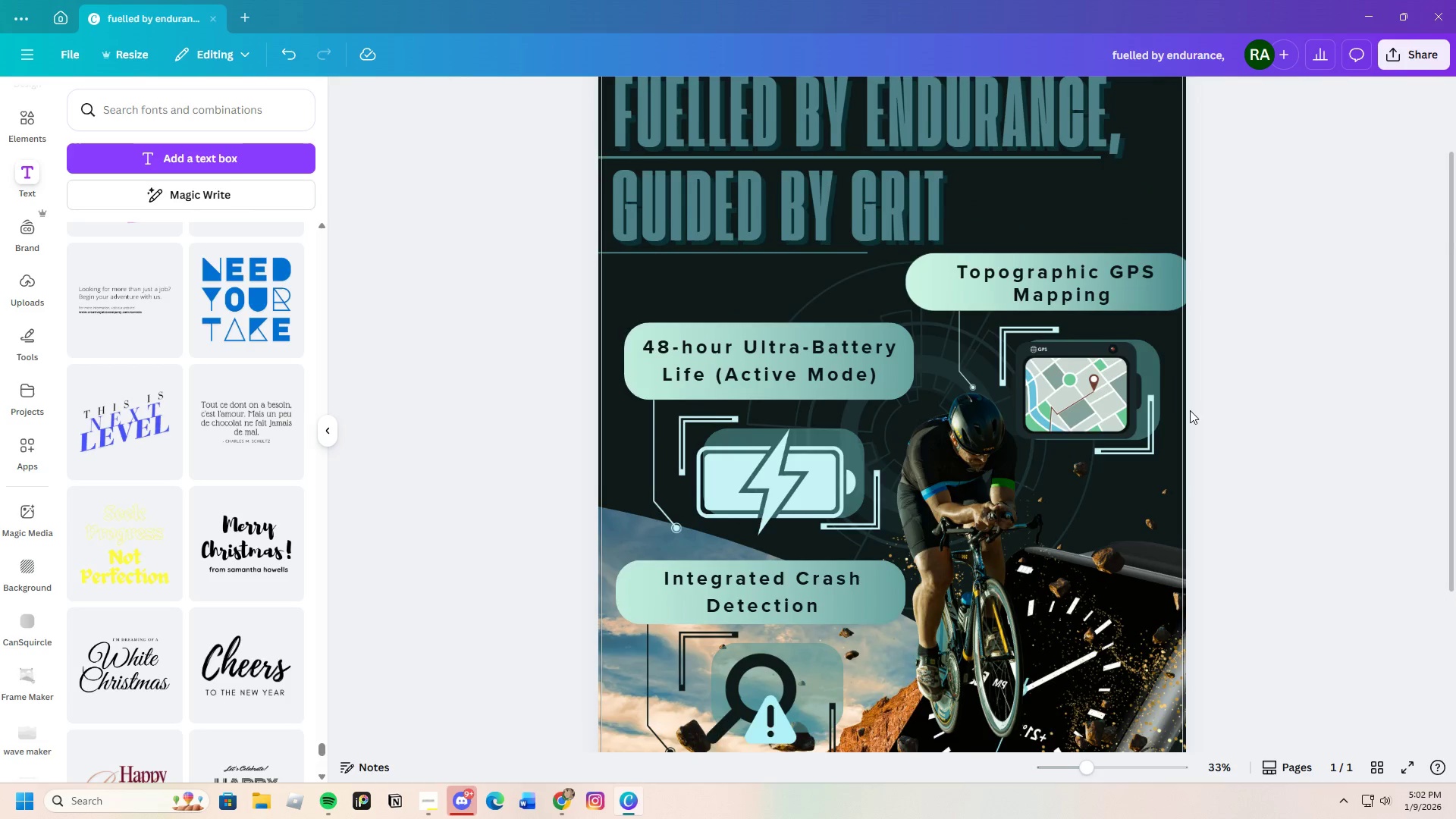 
scroll: coordinate [1181, 439], scroll_direction: down, amount: 4.0
 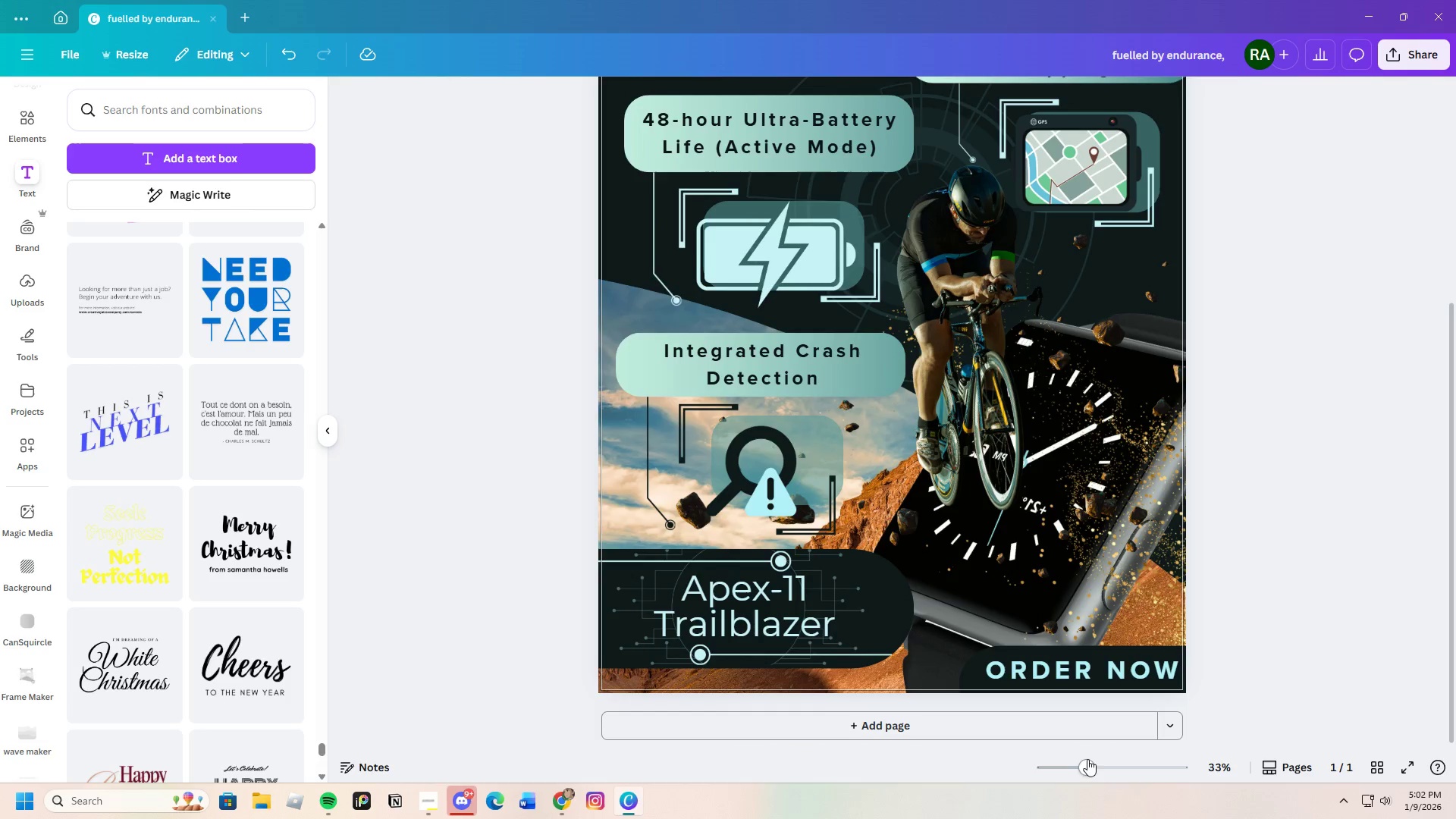 
left_click_drag(start_coordinate=[1087, 770], to_coordinate=[1075, 786])
 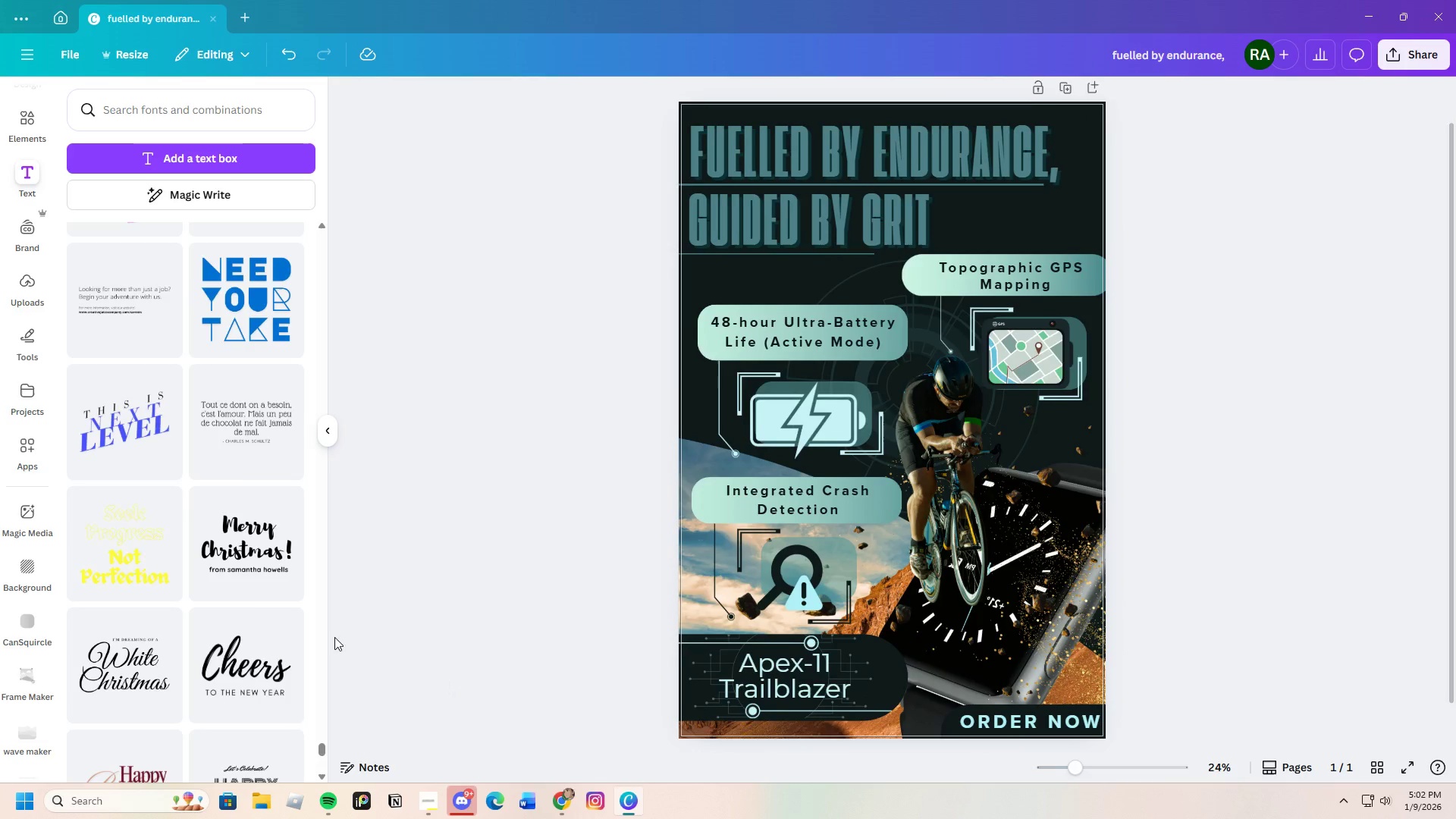 
scroll: coordinate [196, 567], scroll_direction: down, amount: 23.0
 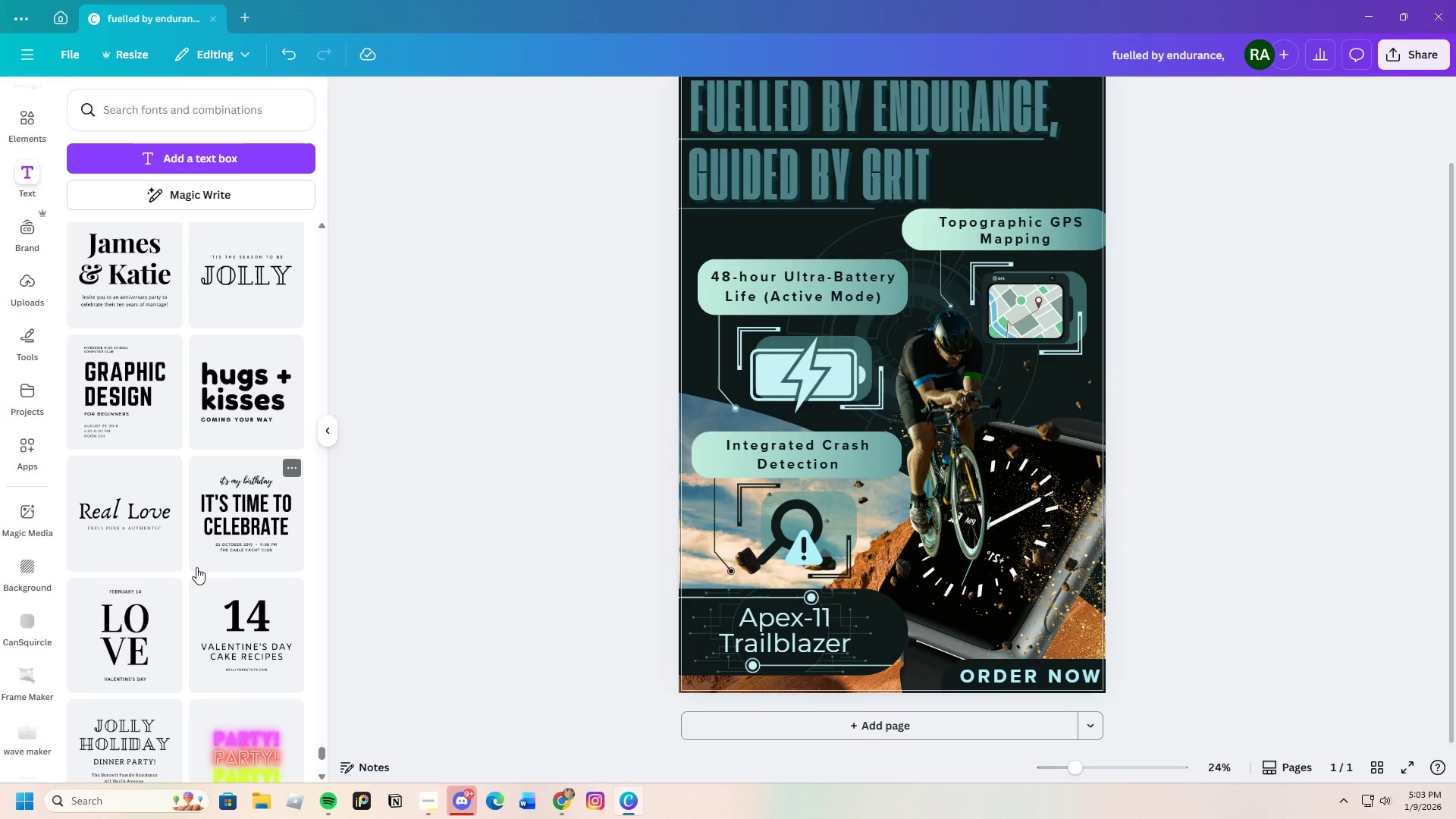 
scroll: coordinate [196, 567], scroll_direction: down, amount: 4.0
 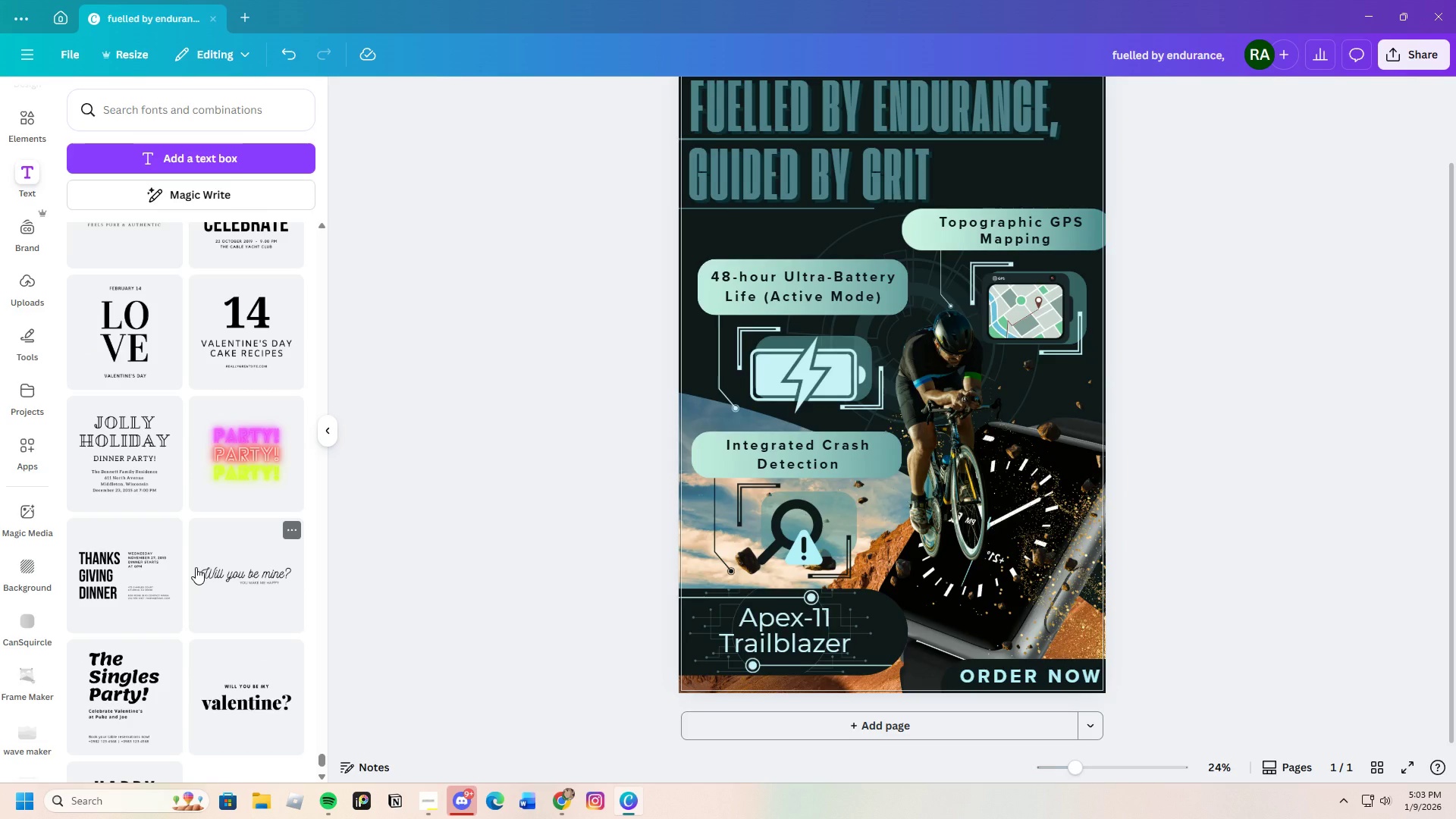 
scroll: coordinate [730, 557], scroll_direction: up, amount: 2.0
 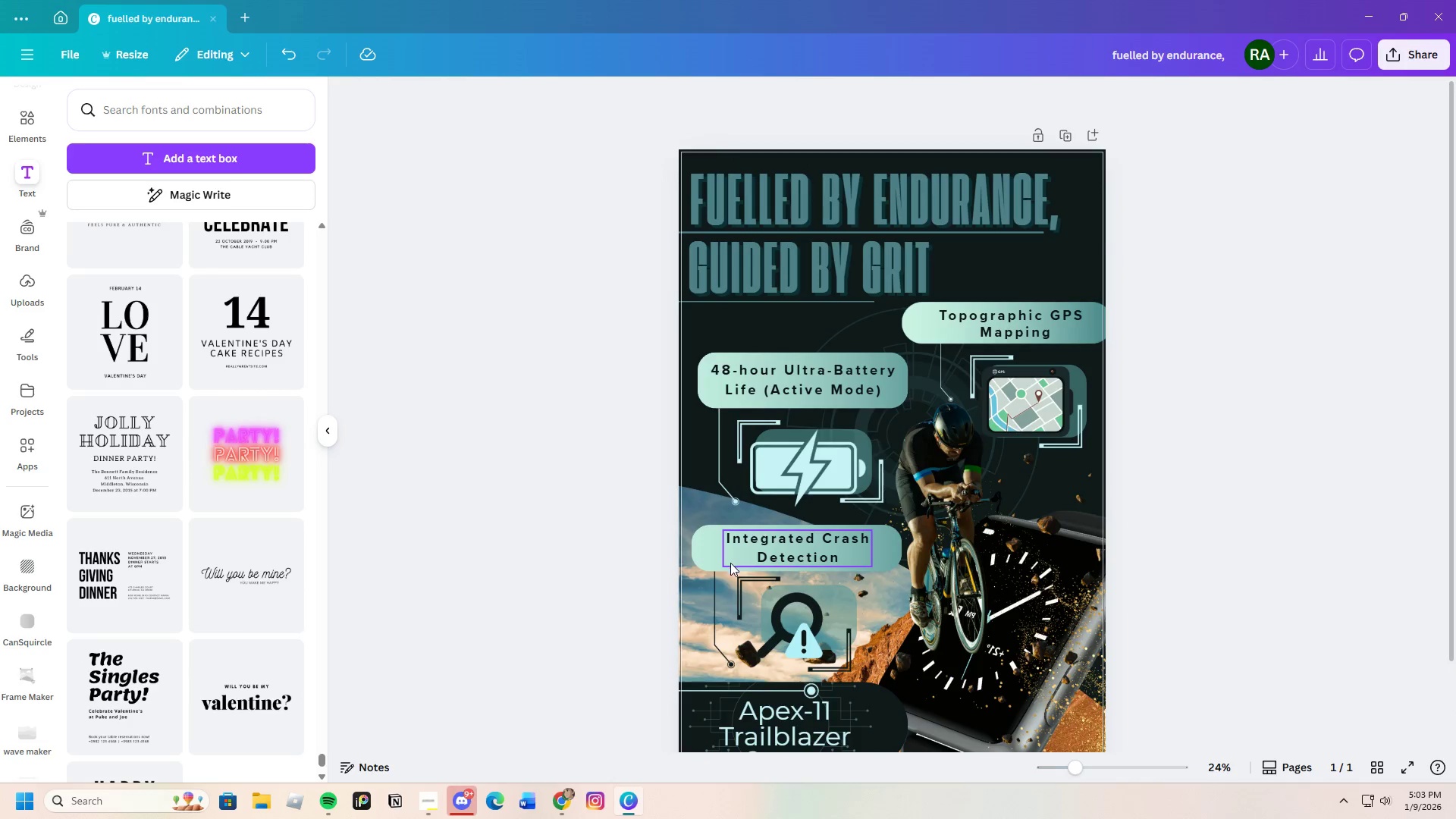 
scroll: coordinate [730, 563], scroll_direction: down, amount: 2.0
 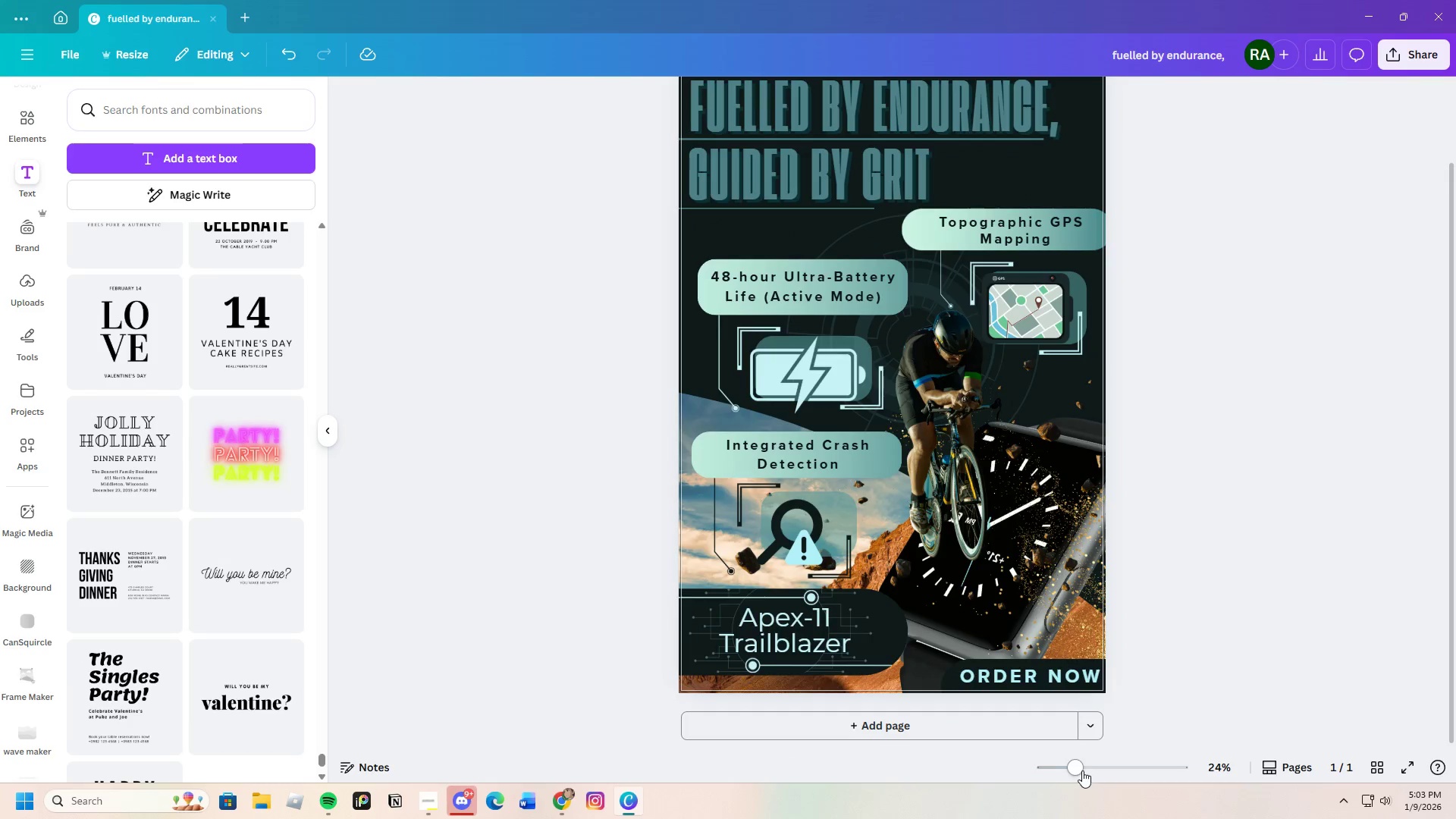 
left_click_drag(start_coordinate=[1082, 770], to_coordinate=[1069, 780])
 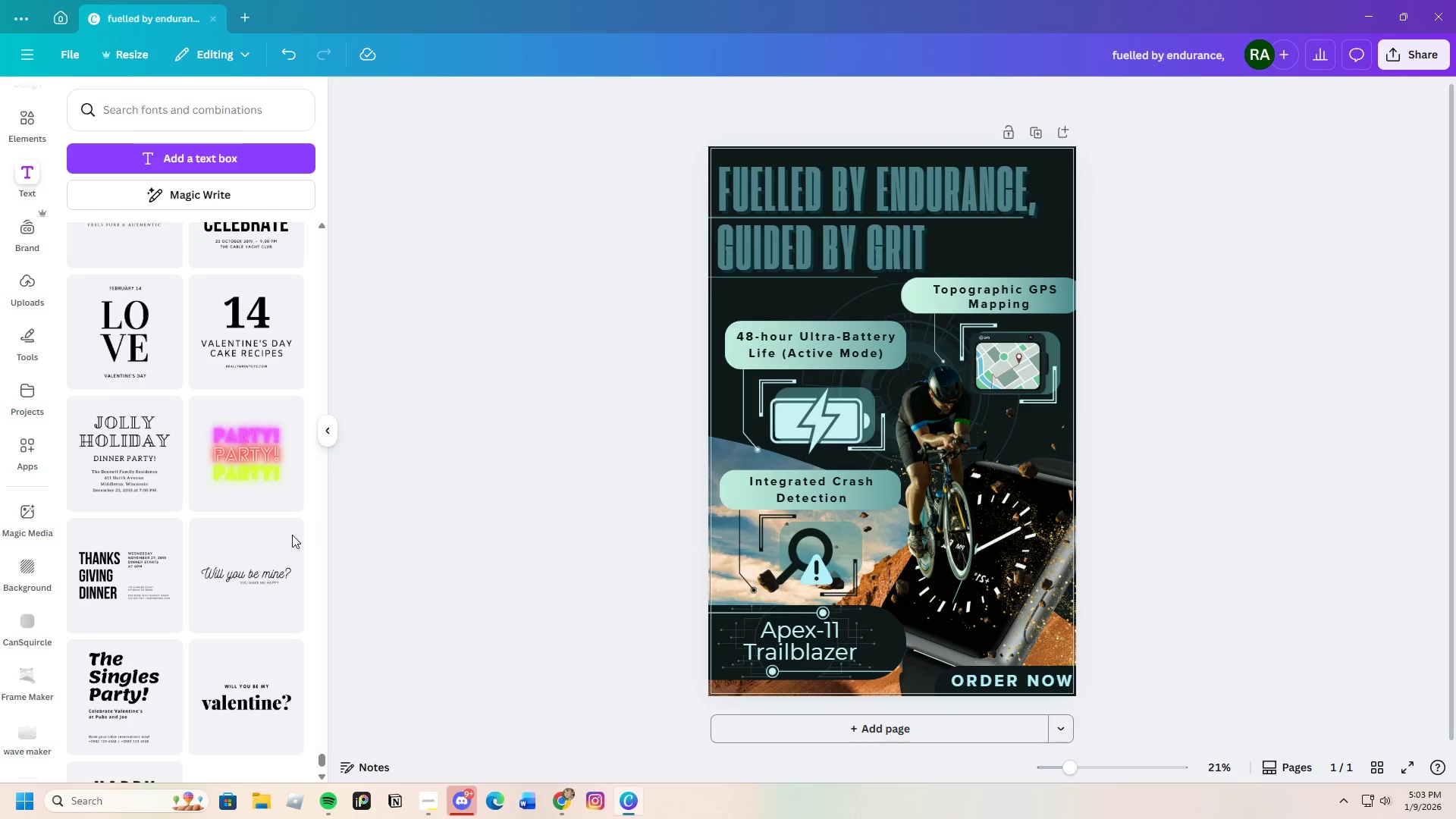 
scroll: coordinate [210, 535], scroll_direction: down, amount: 10.0
 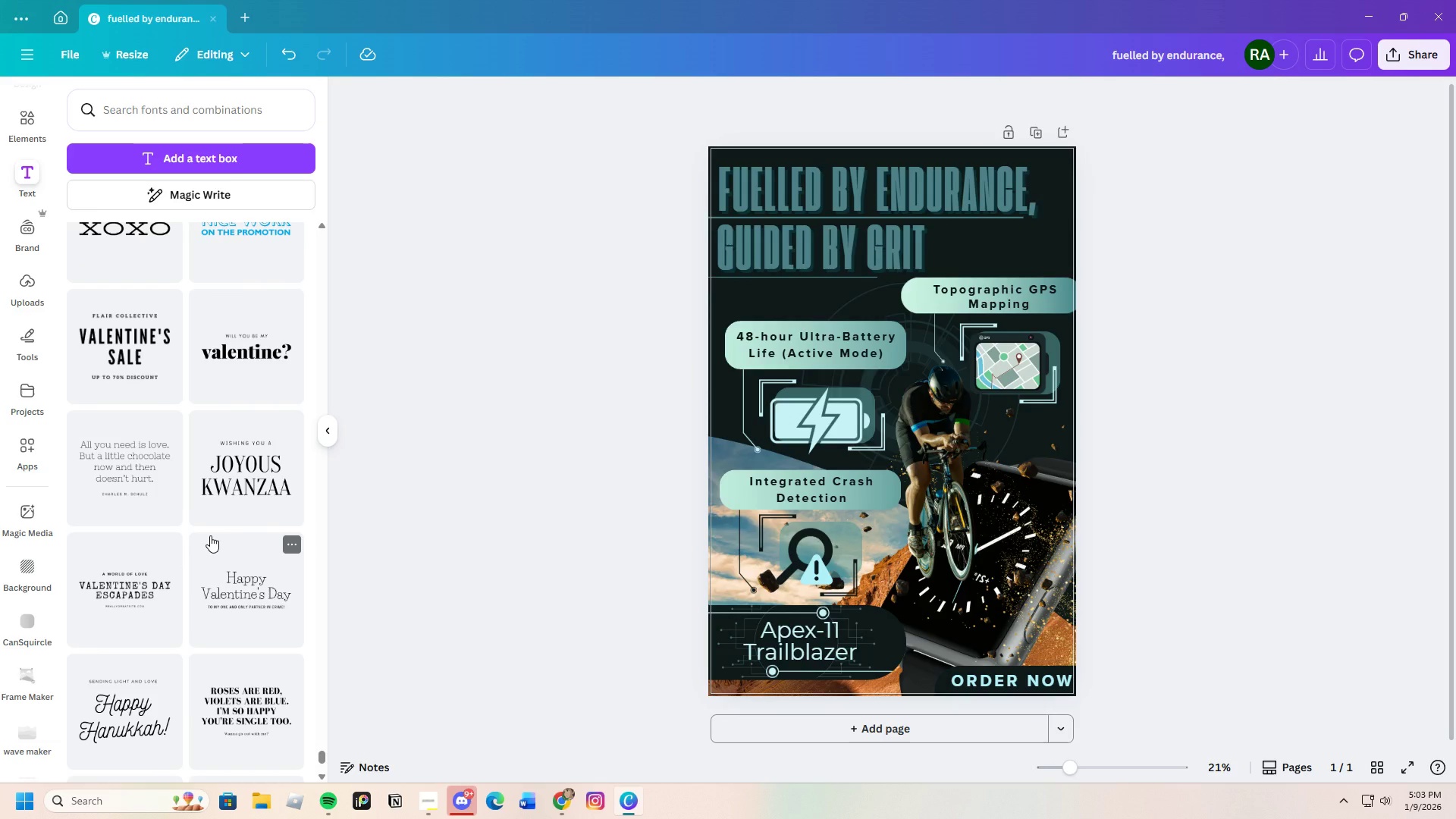 
wait(5.76)
 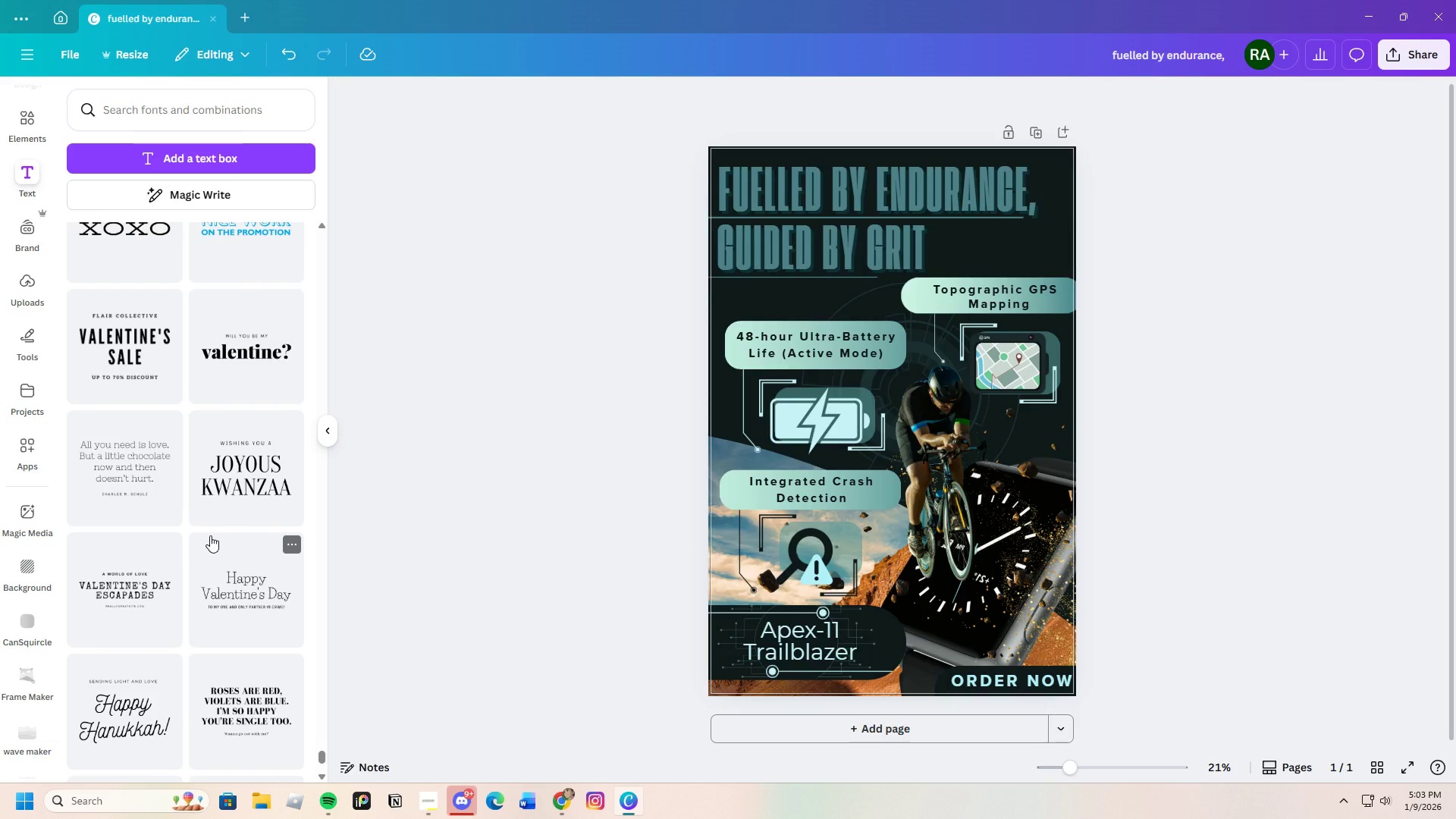 
scroll: coordinate [210, 535], scroll_direction: down, amount: 4.0
 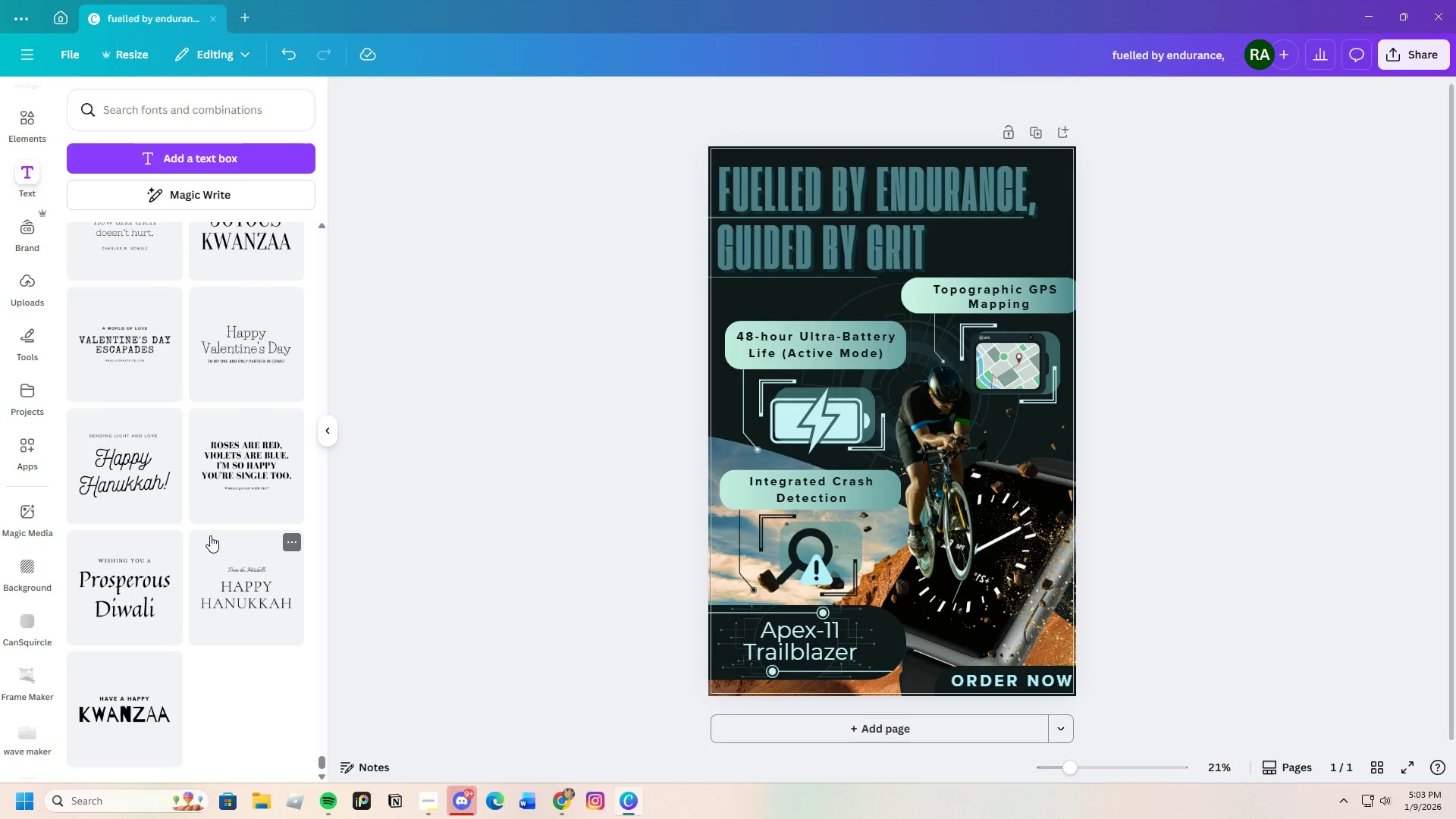 
wait(6.48)
 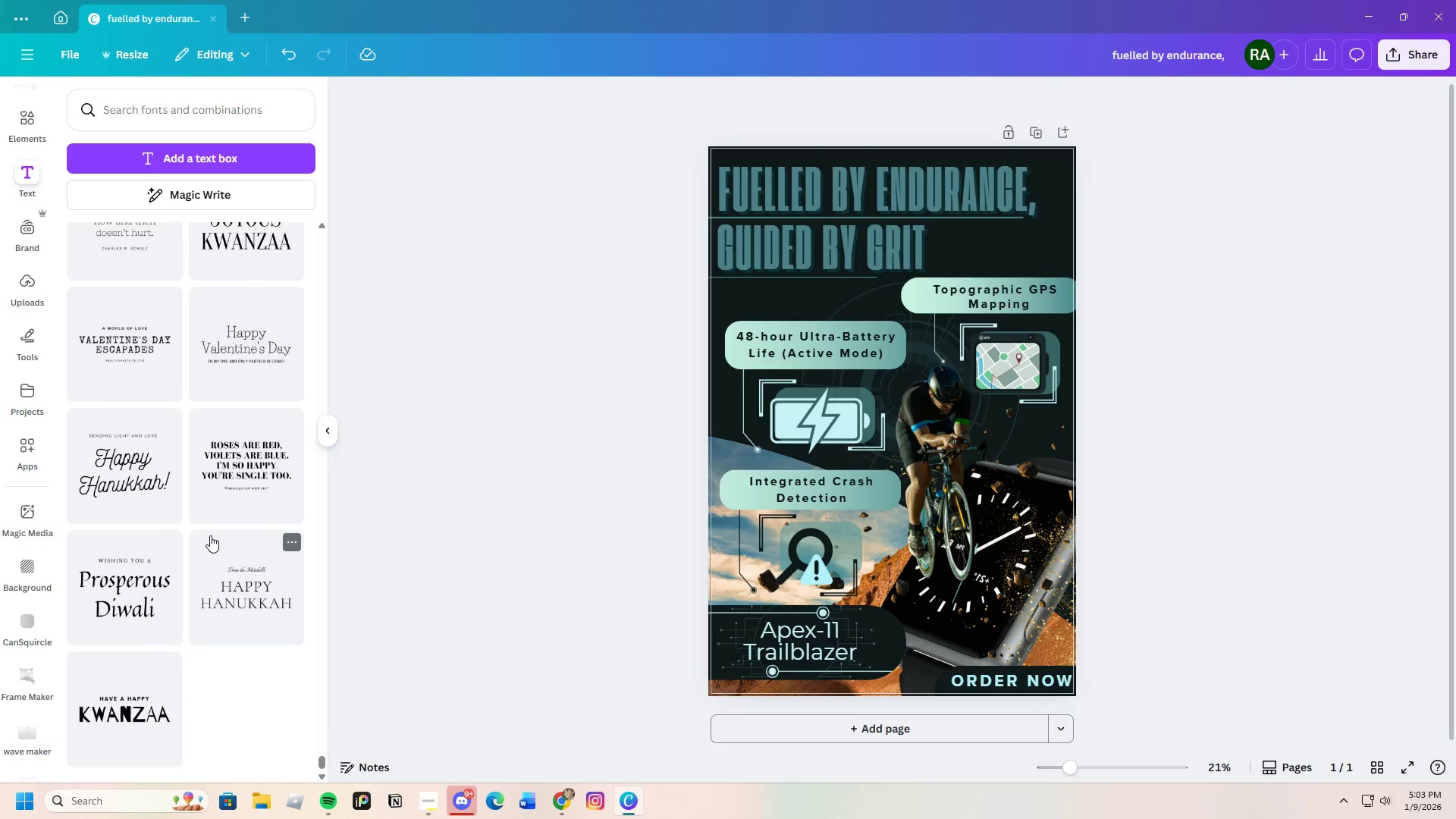 
scroll: coordinate [210, 535], scroll_direction: down, amount: 3.0
 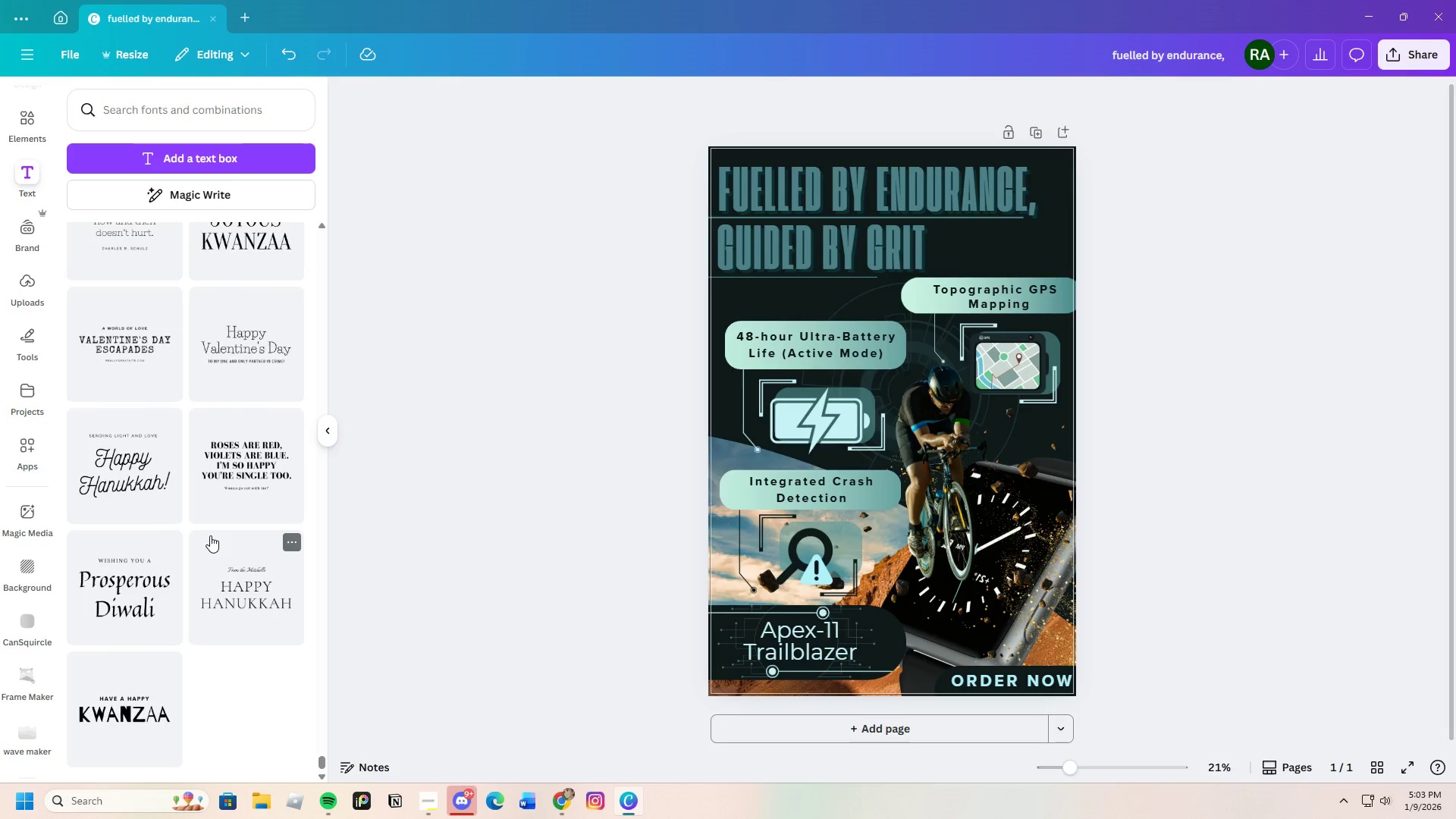 
scroll: coordinate [155, 450], scroll_direction: up, amount: 7.0
 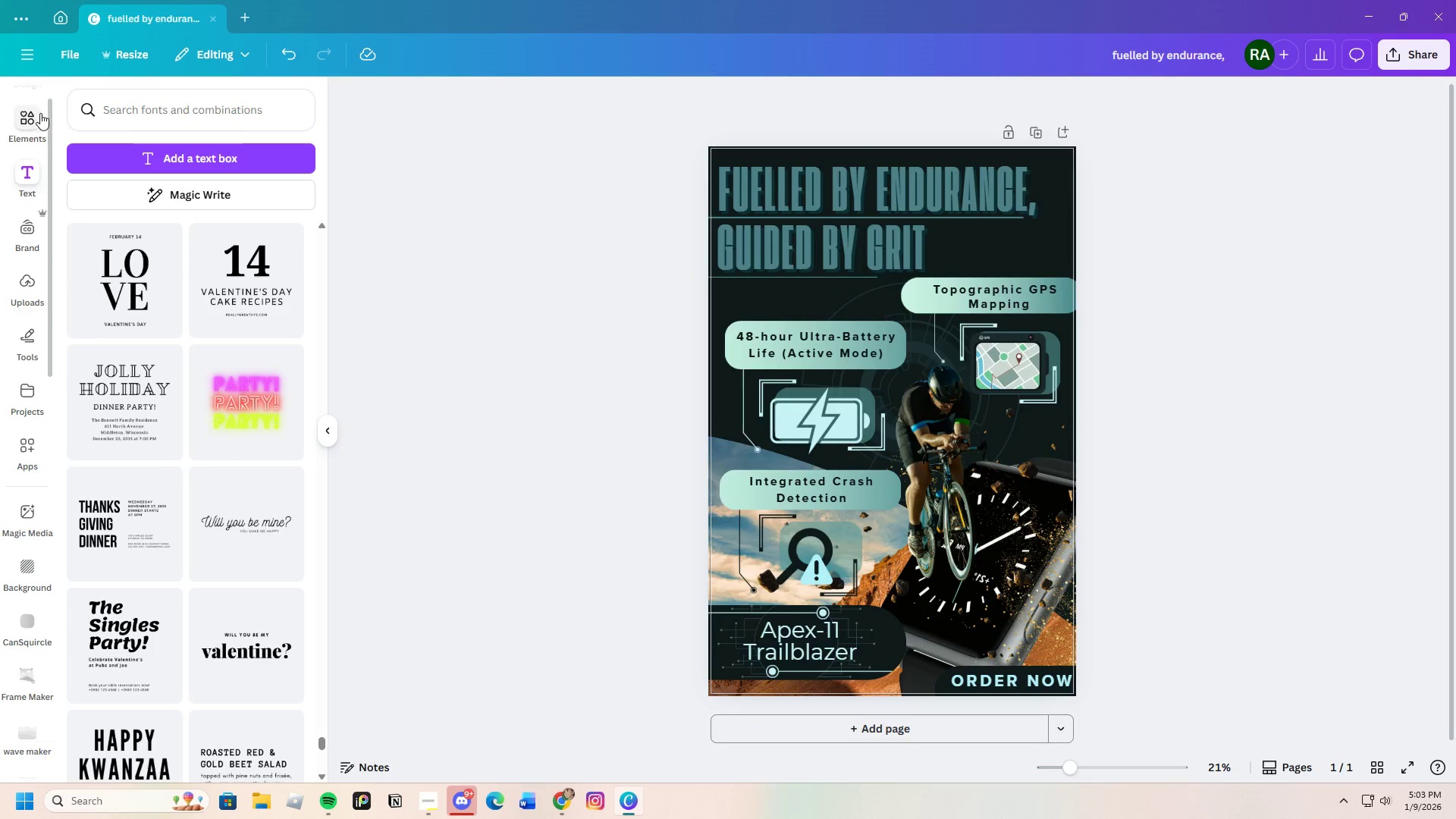 
left_click([23, 112])
 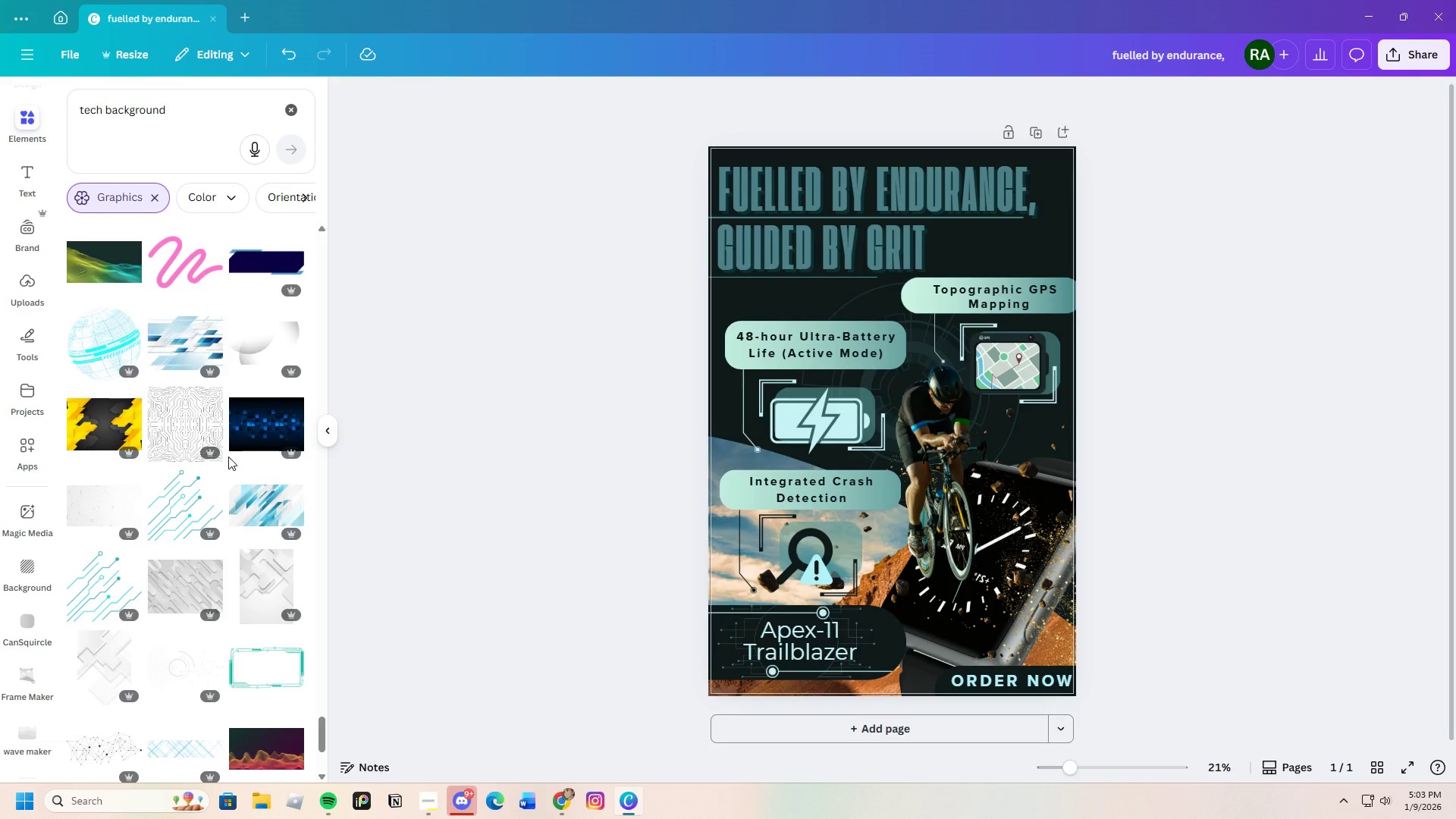 
scroll: coordinate [230, 457], scroll_direction: down, amount: 20.0
 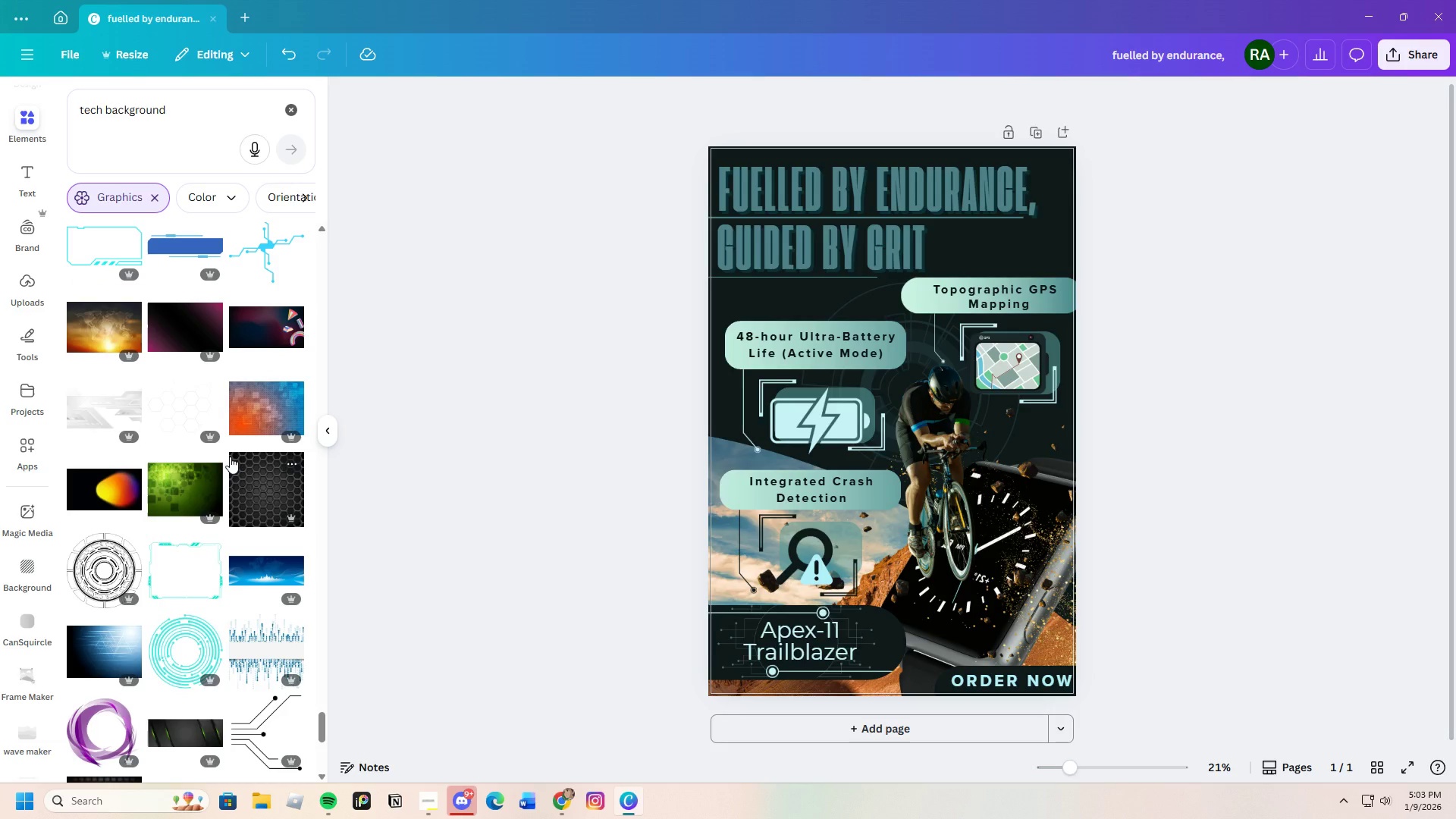 
scroll: coordinate [230, 457], scroll_direction: down, amount: 3.0
 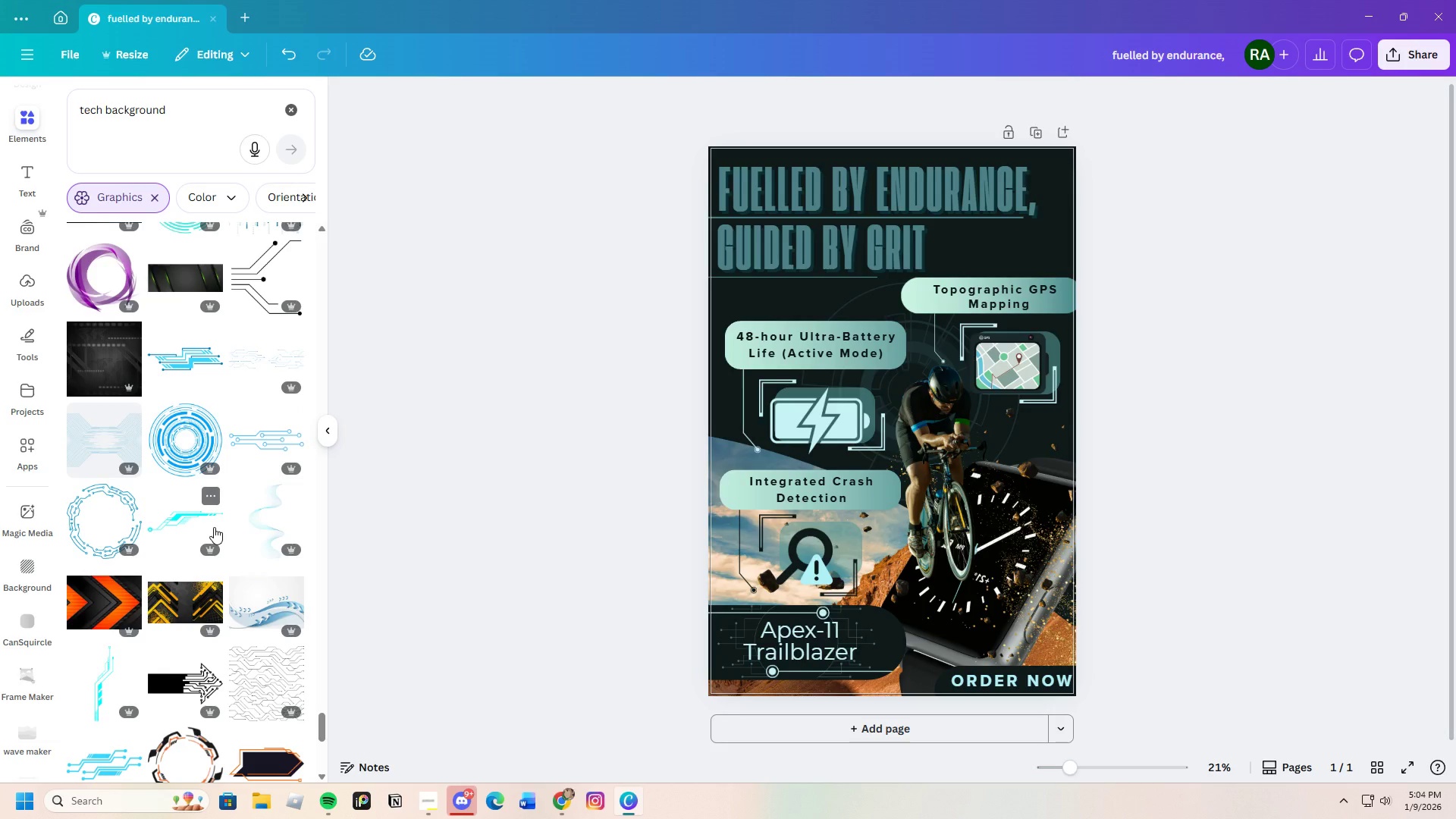 
wait(26.53)
 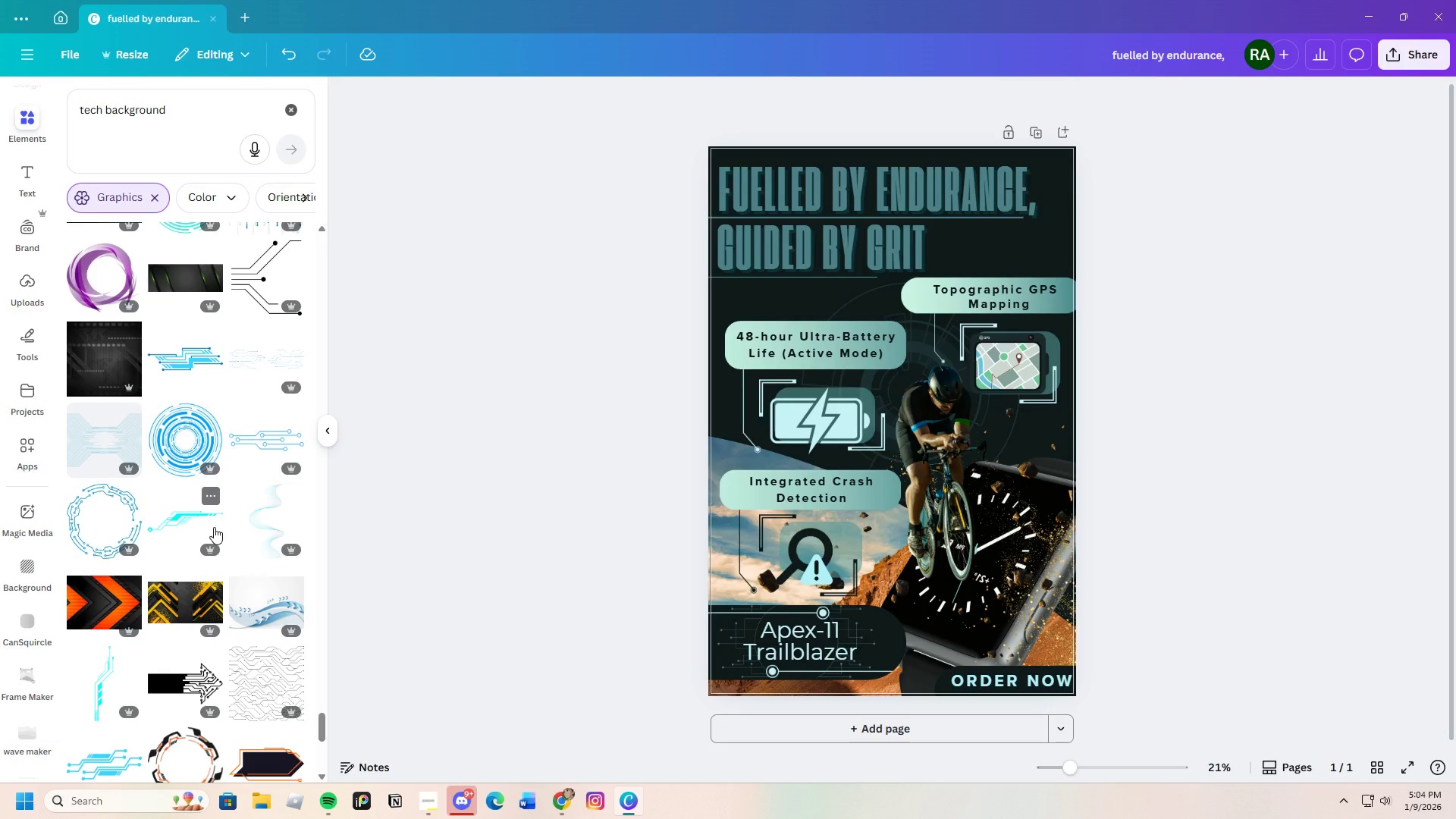 
scroll: coordinate [203, 551], scroll_direction: down, amount: 23.0
 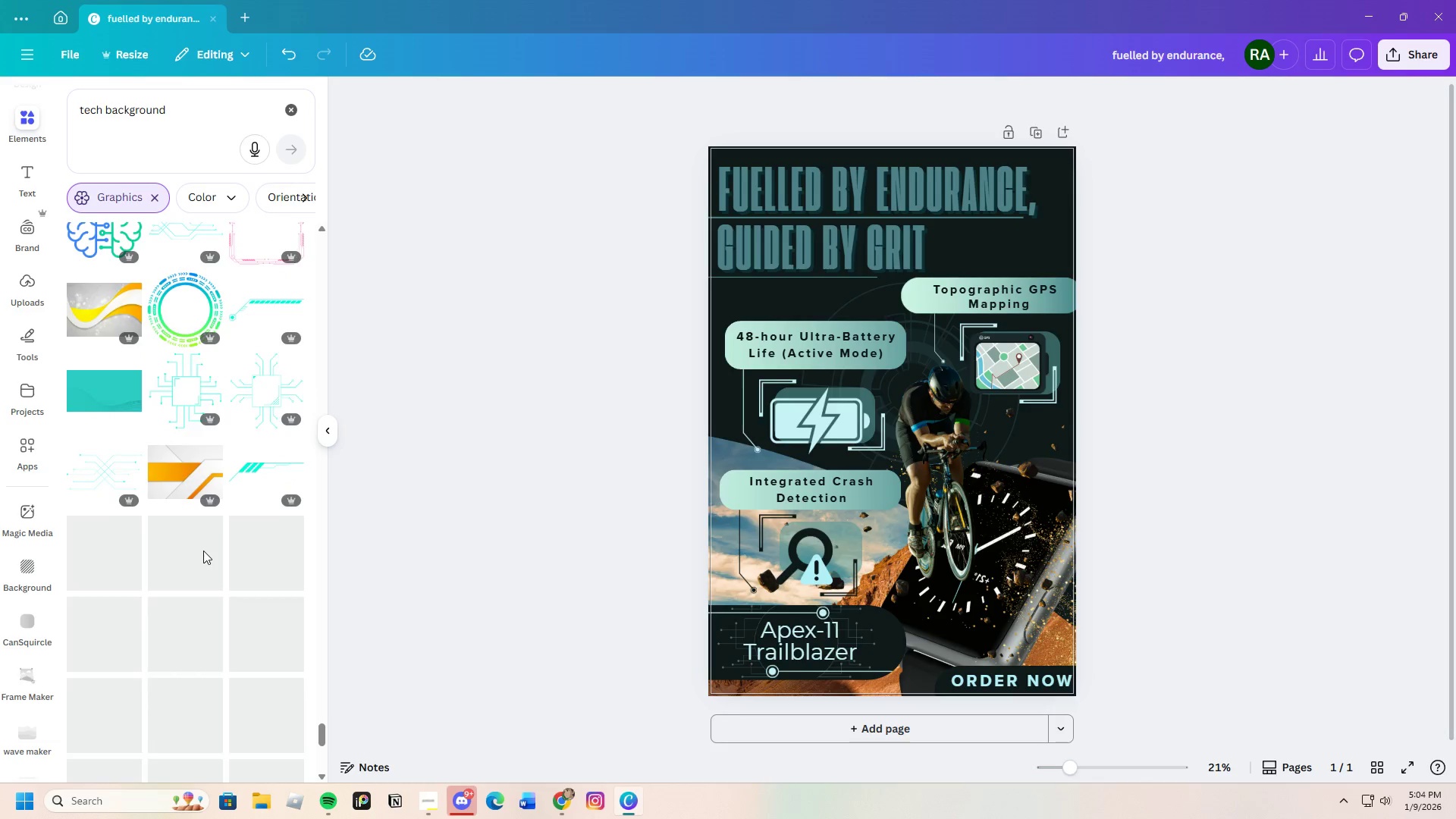 
scroll: coordinate [203, 551], scroll_direction: up, amount: 3.0
 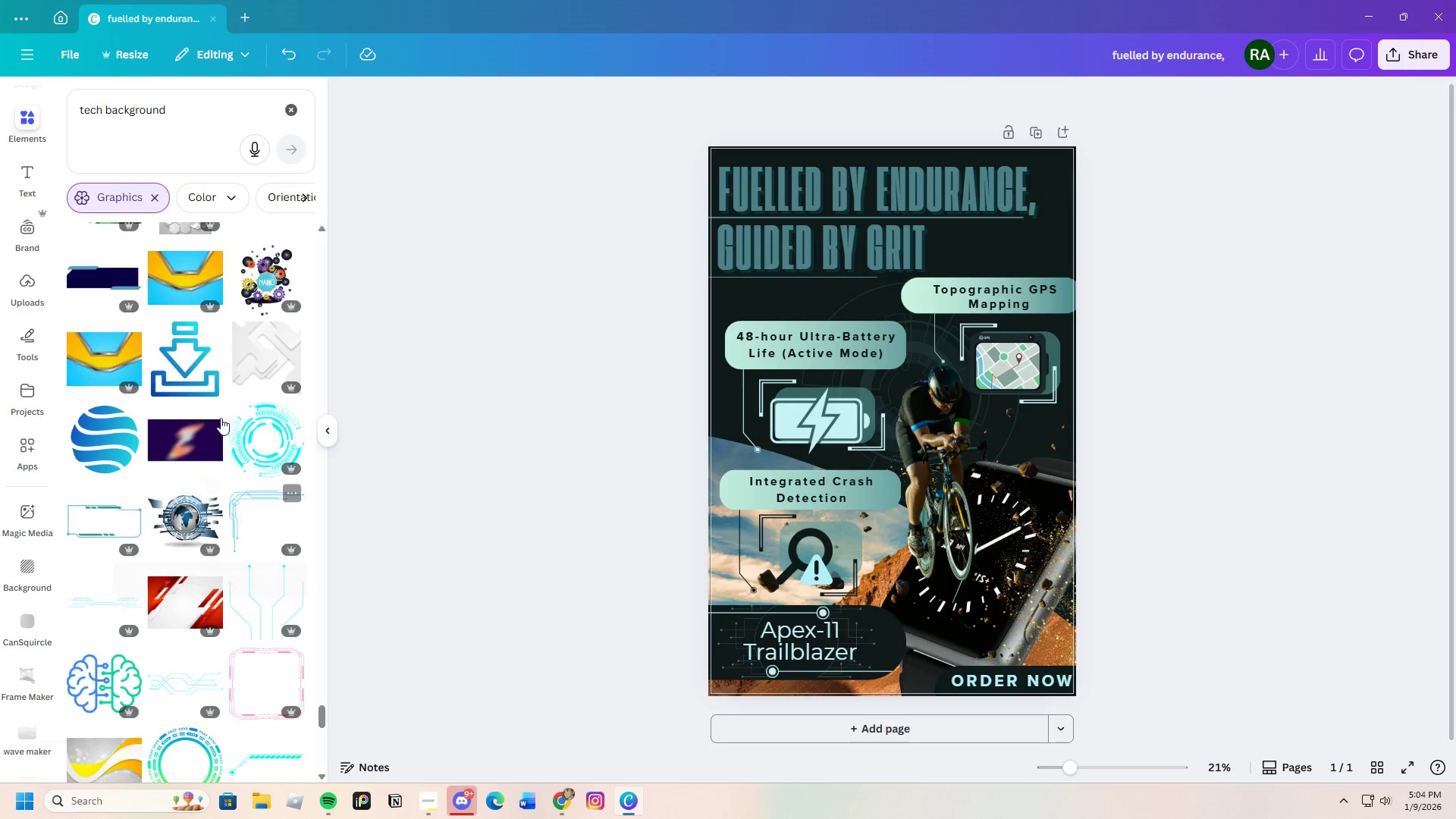 
left_click([254, 354])
 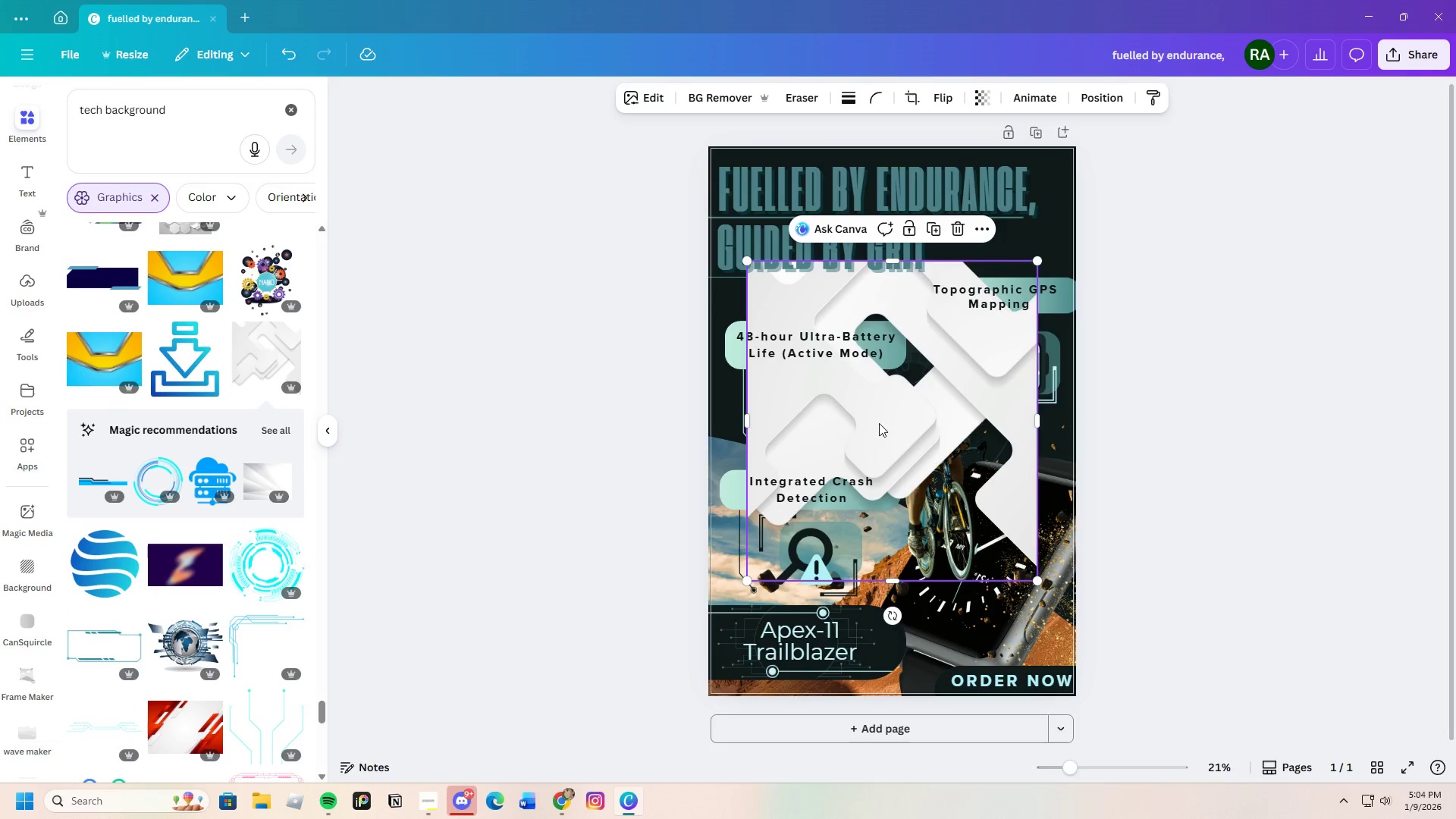 
left_click_drag(start_coordinate=[894, 432], to_coordinate=[968, 270])
 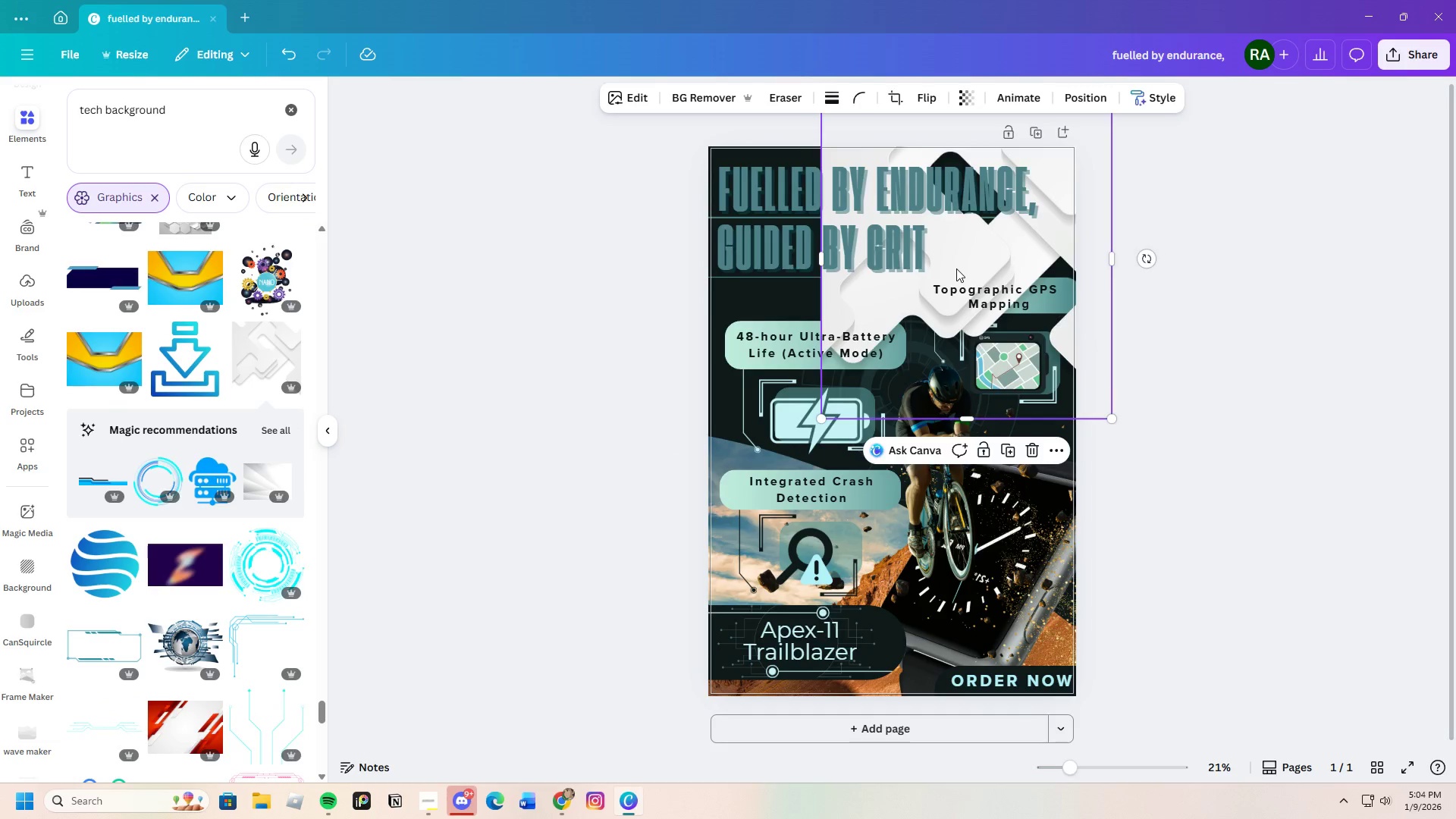 
left_click_drag(start_coordinate=[968, 270], to_coordinate=[842, 265])
 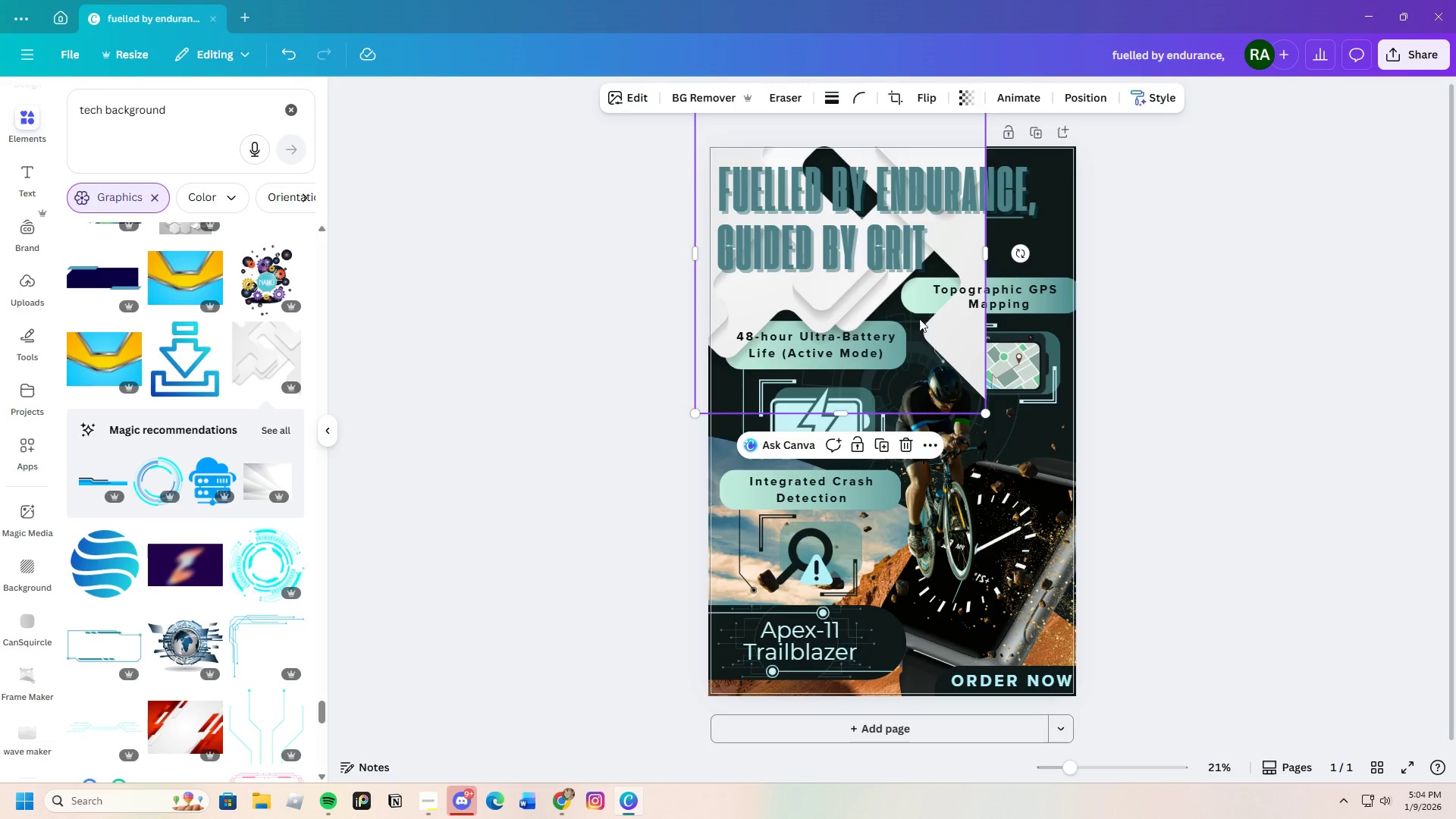 
left_click_drag(start_coordinate=[938, 353], to_coordinate=[1023, 439])
 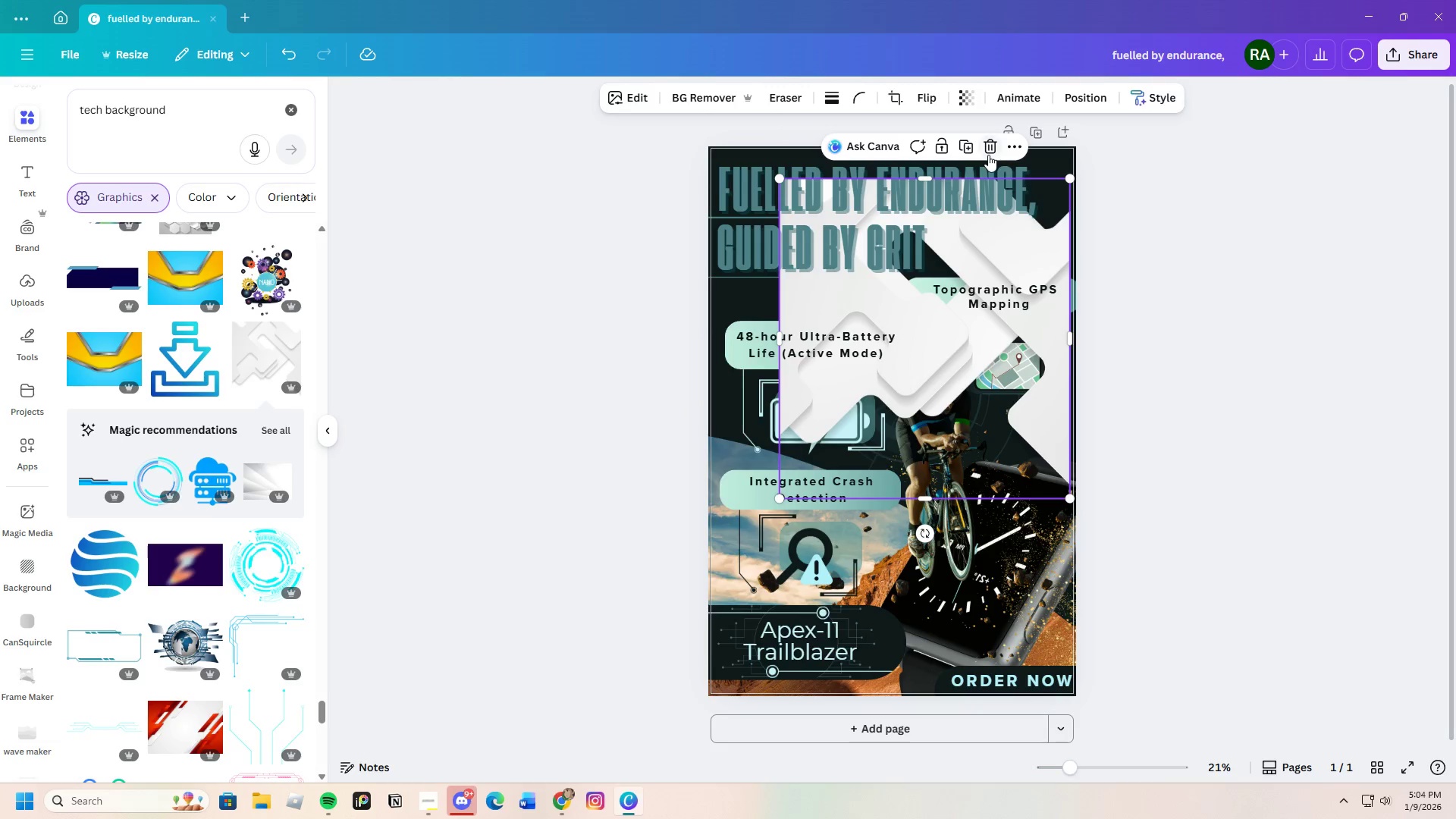 
left_click([989, 148])
 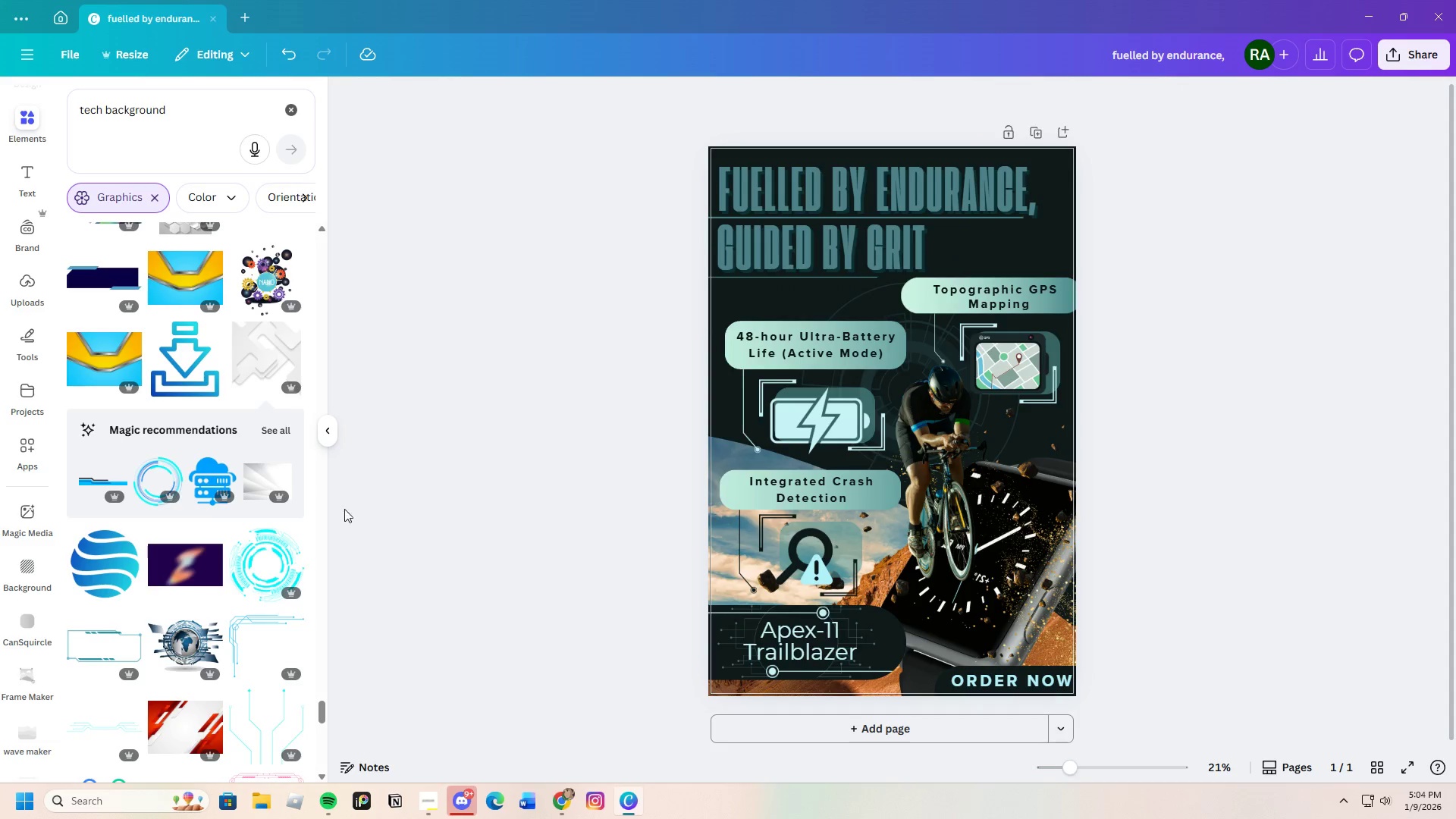 
scroll: coordinate [207, 488], scroll_direction: up, amount: 4.0
 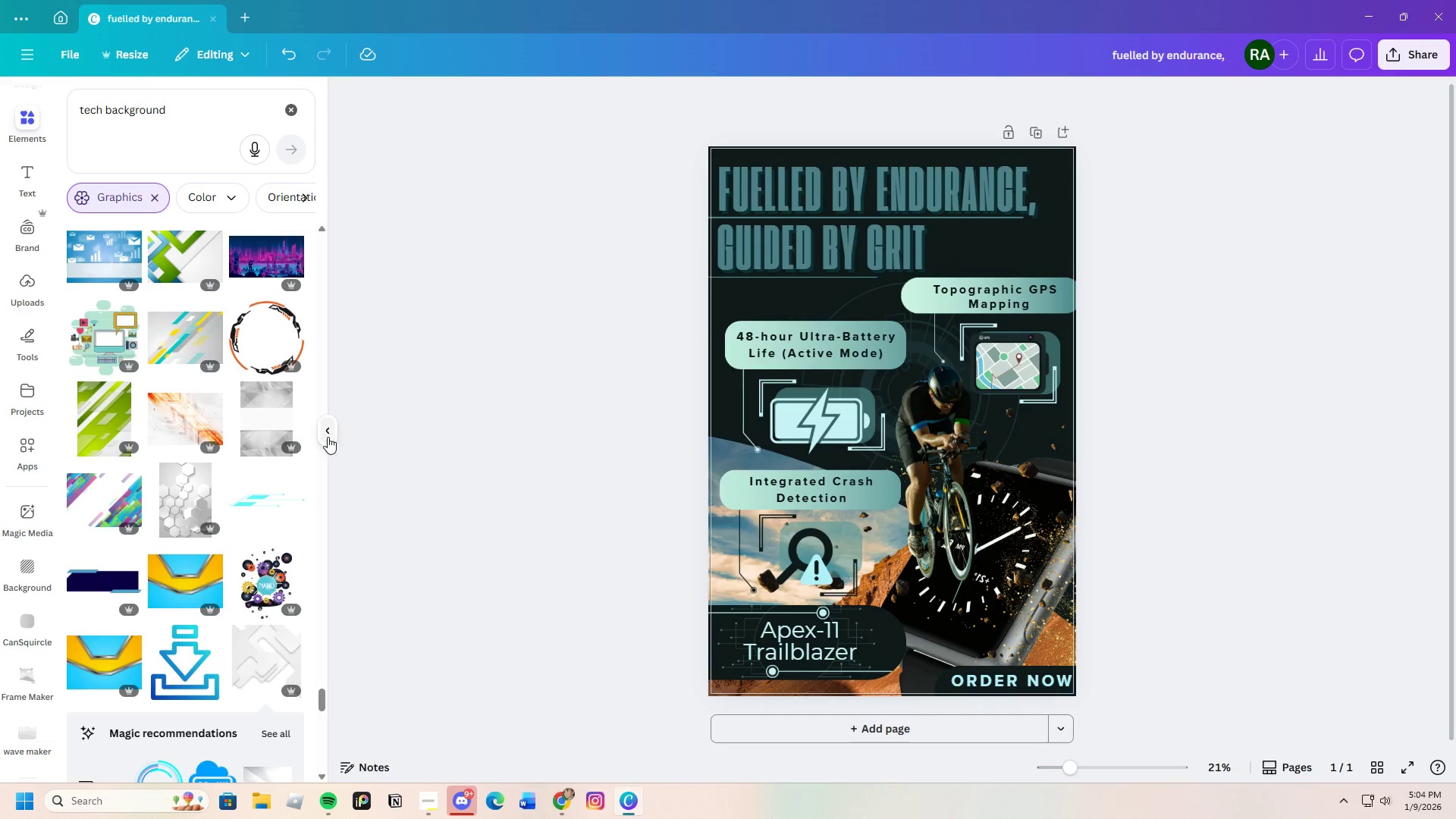 
left_click([328, 437])
 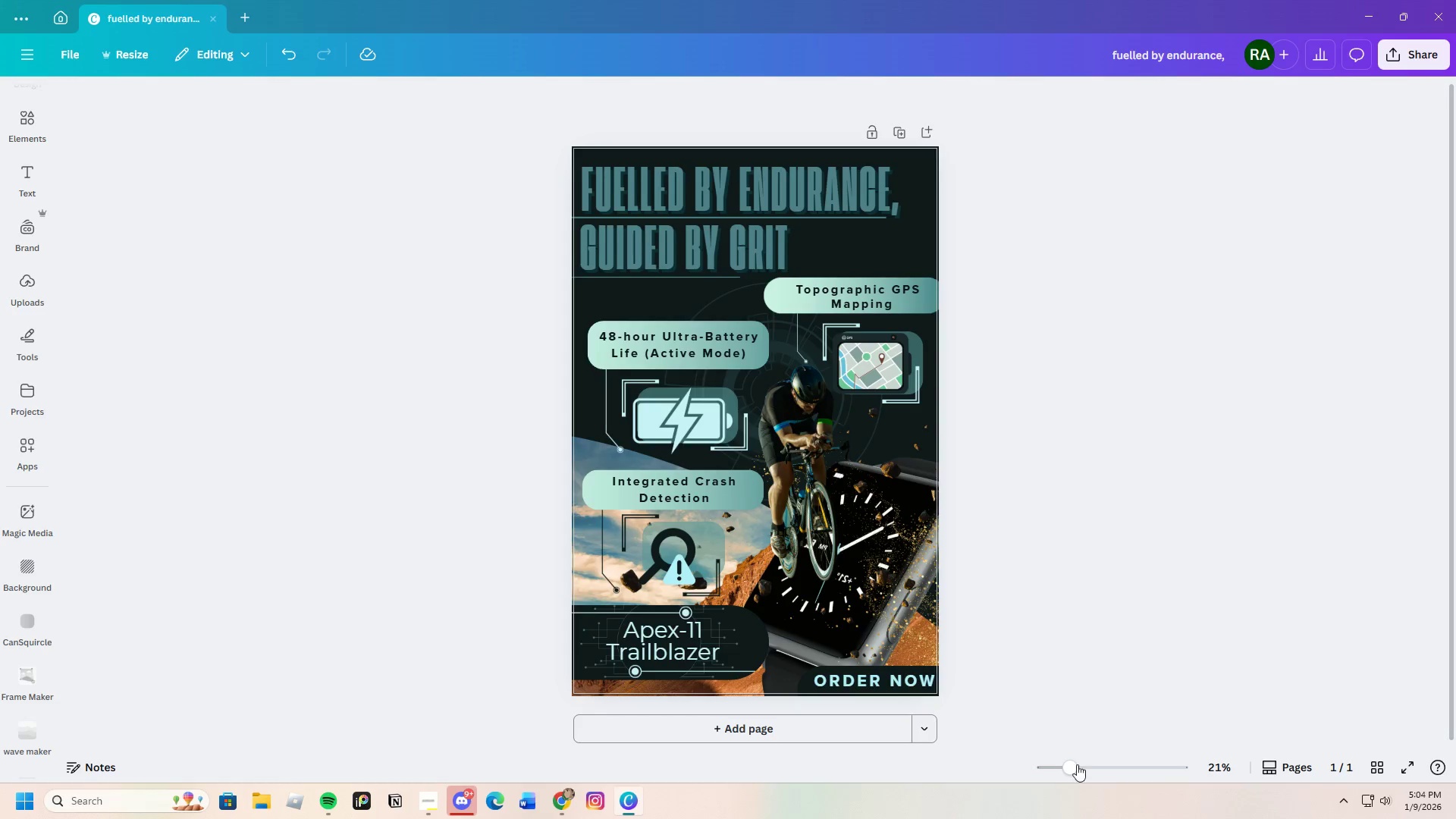 
left_click_drag(start_coordinate=[1078, 772], to_coordinate=[1070, 774])
 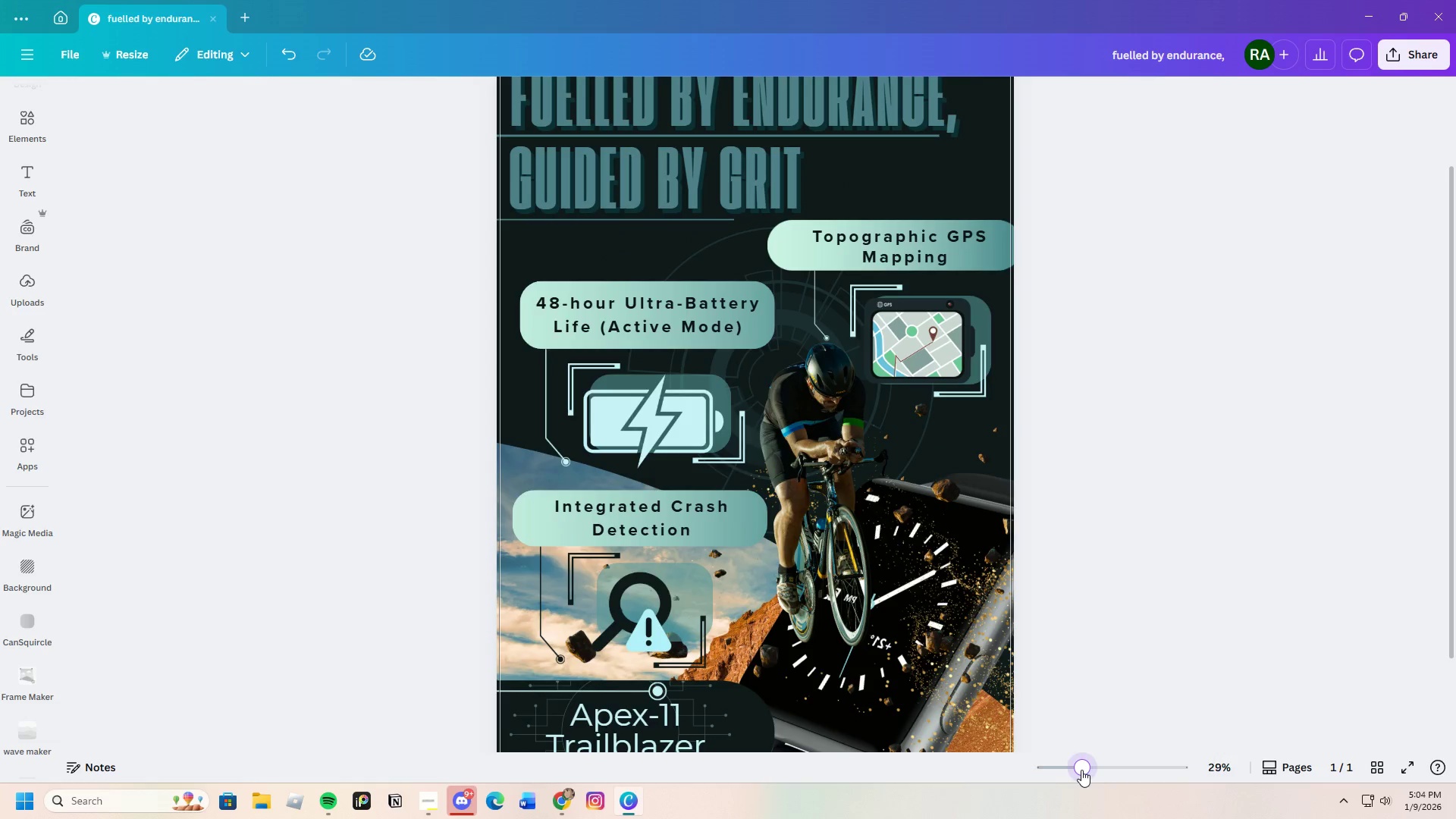 
scroll: coordinate [1084, 717], scroll_direction: up, amount: 3.0
 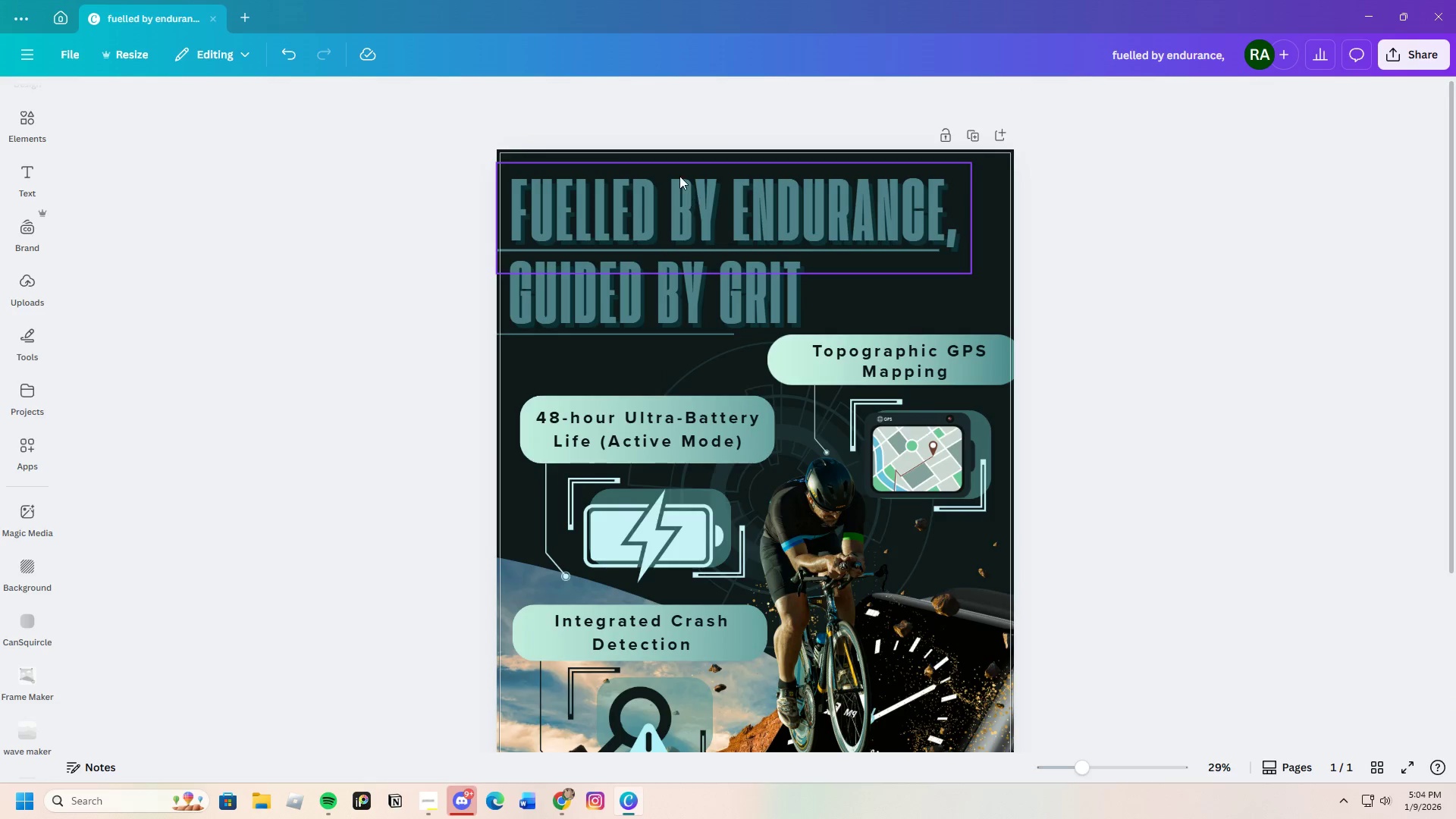 
mouse_move([717, 193])
 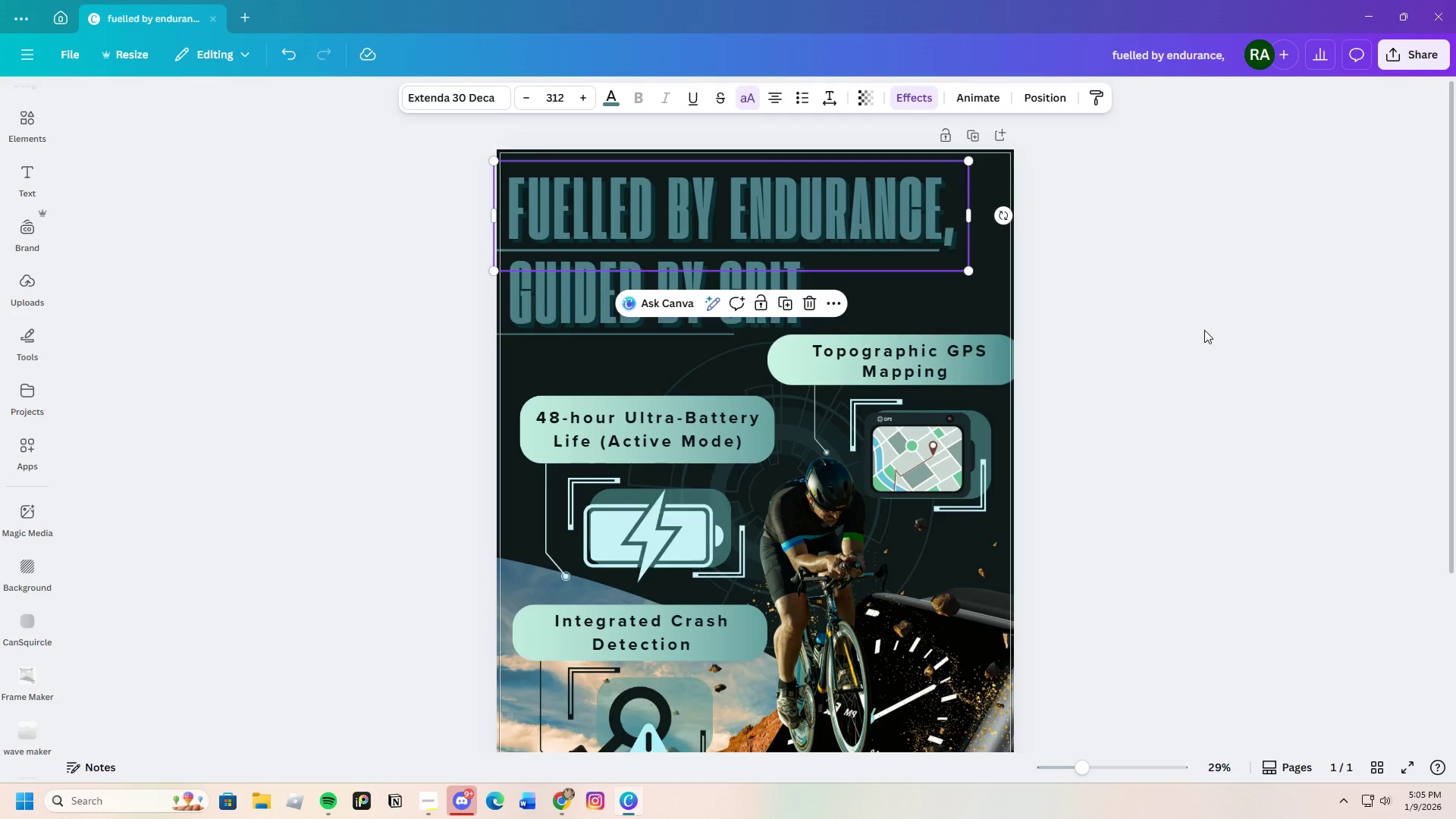 
left_click([1204, 330])
 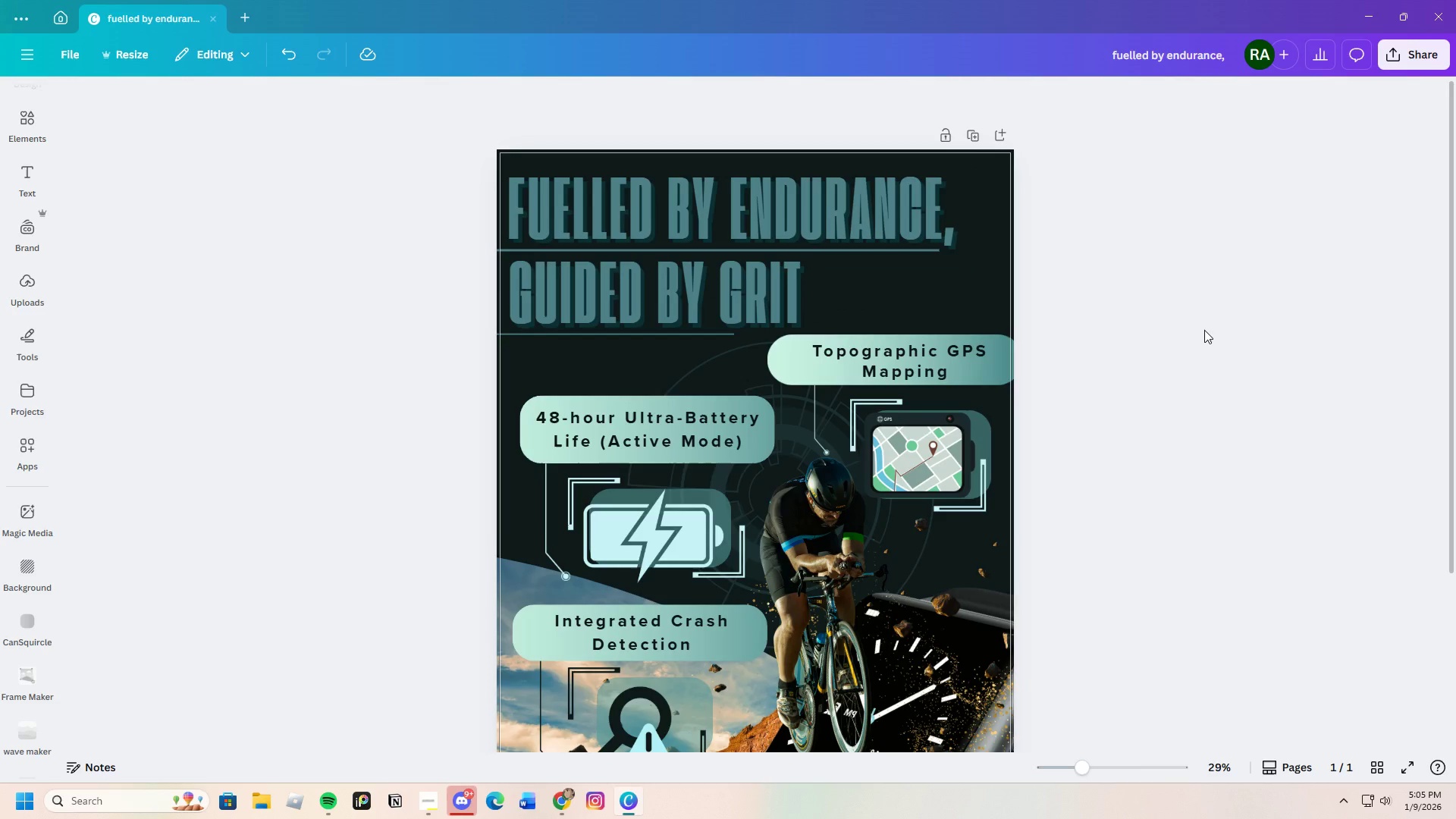 
scroll: coordinate [1173, 397], scroll_direction: down, amount: 3.0
 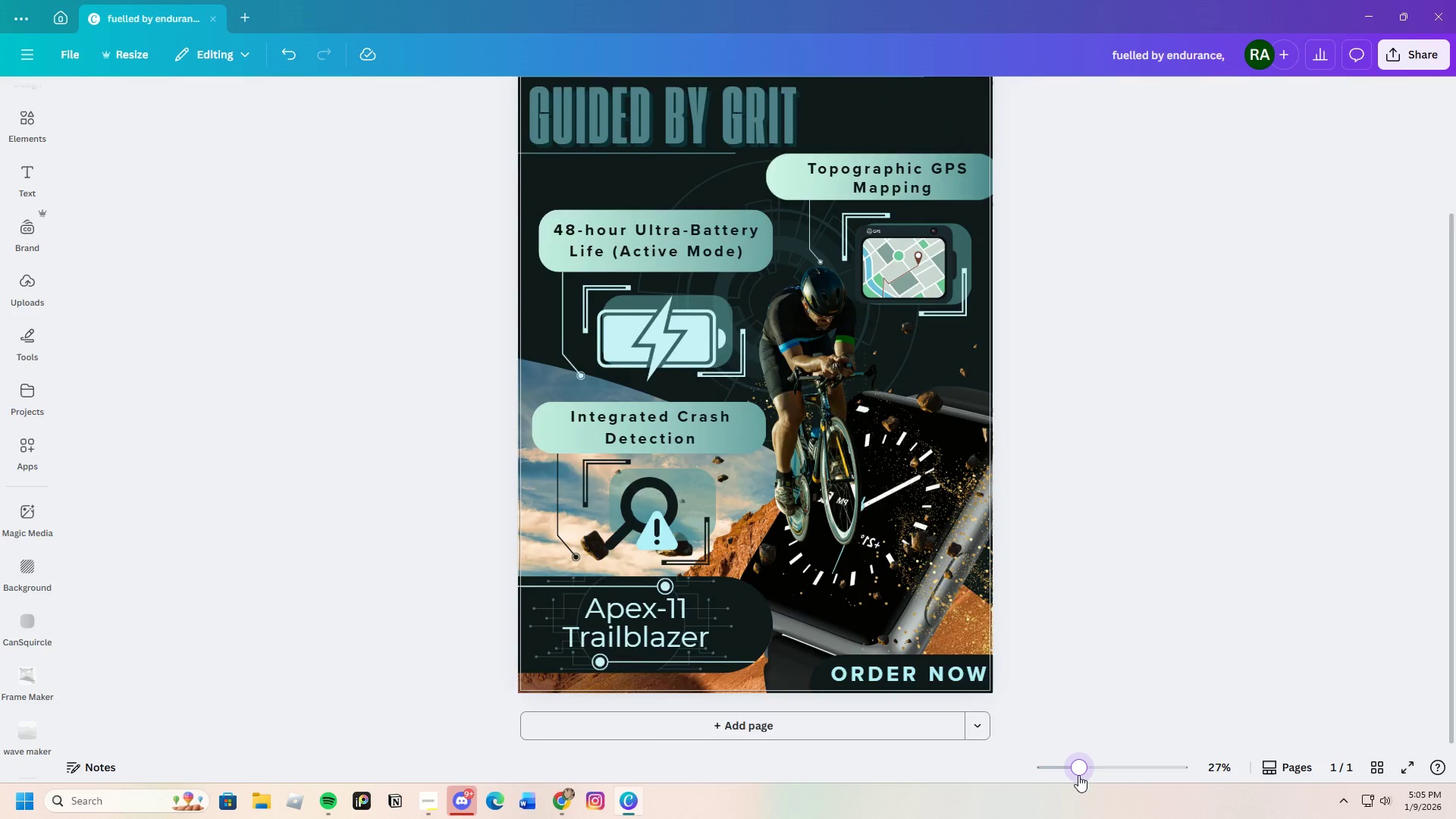 
scroll: coordinate [1065, 672], scroll_direction: up, amount: 1.0
 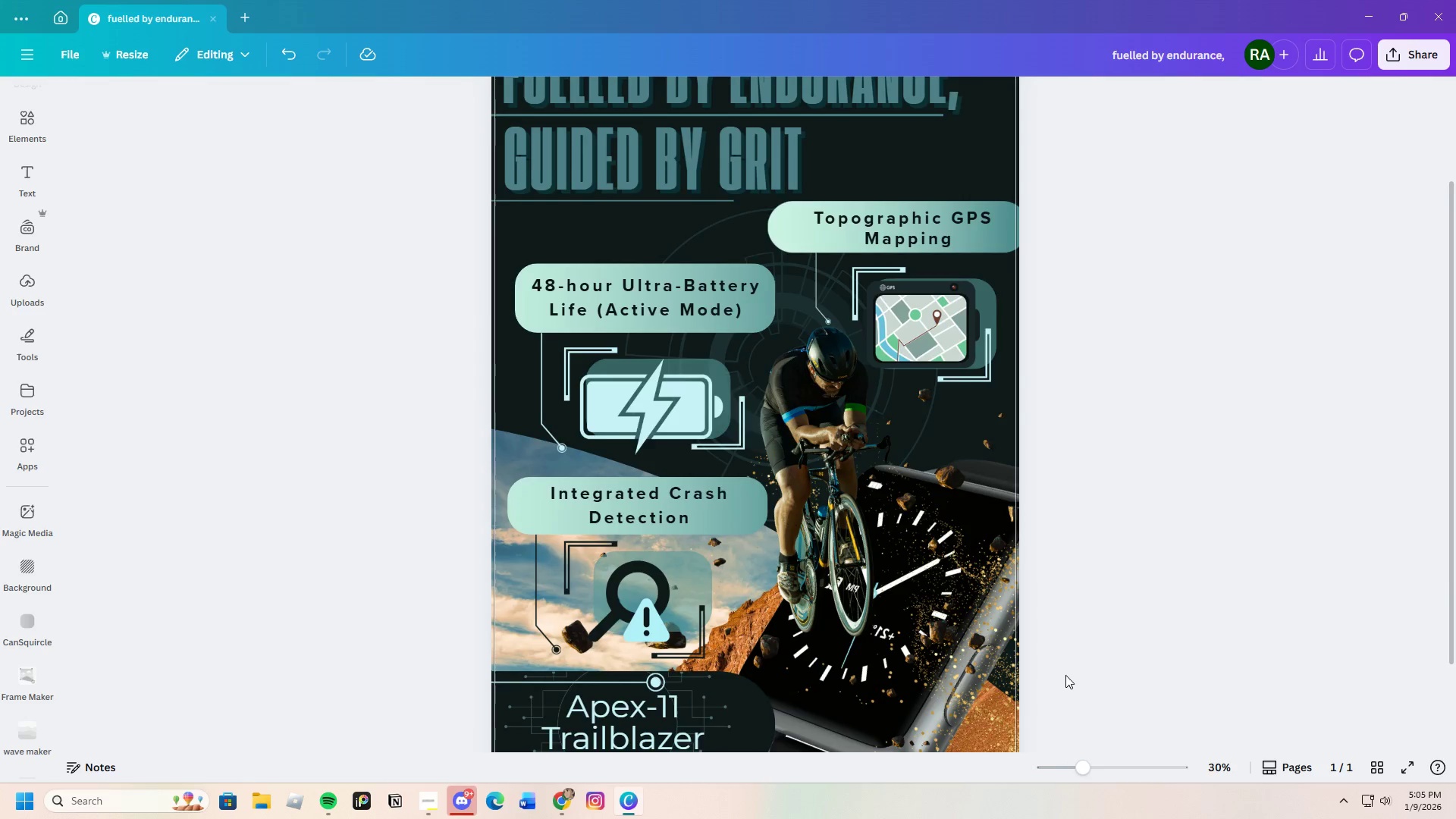 
scroll: coordinate [1065, 675], scroll_direction: down, amount: 1.0
 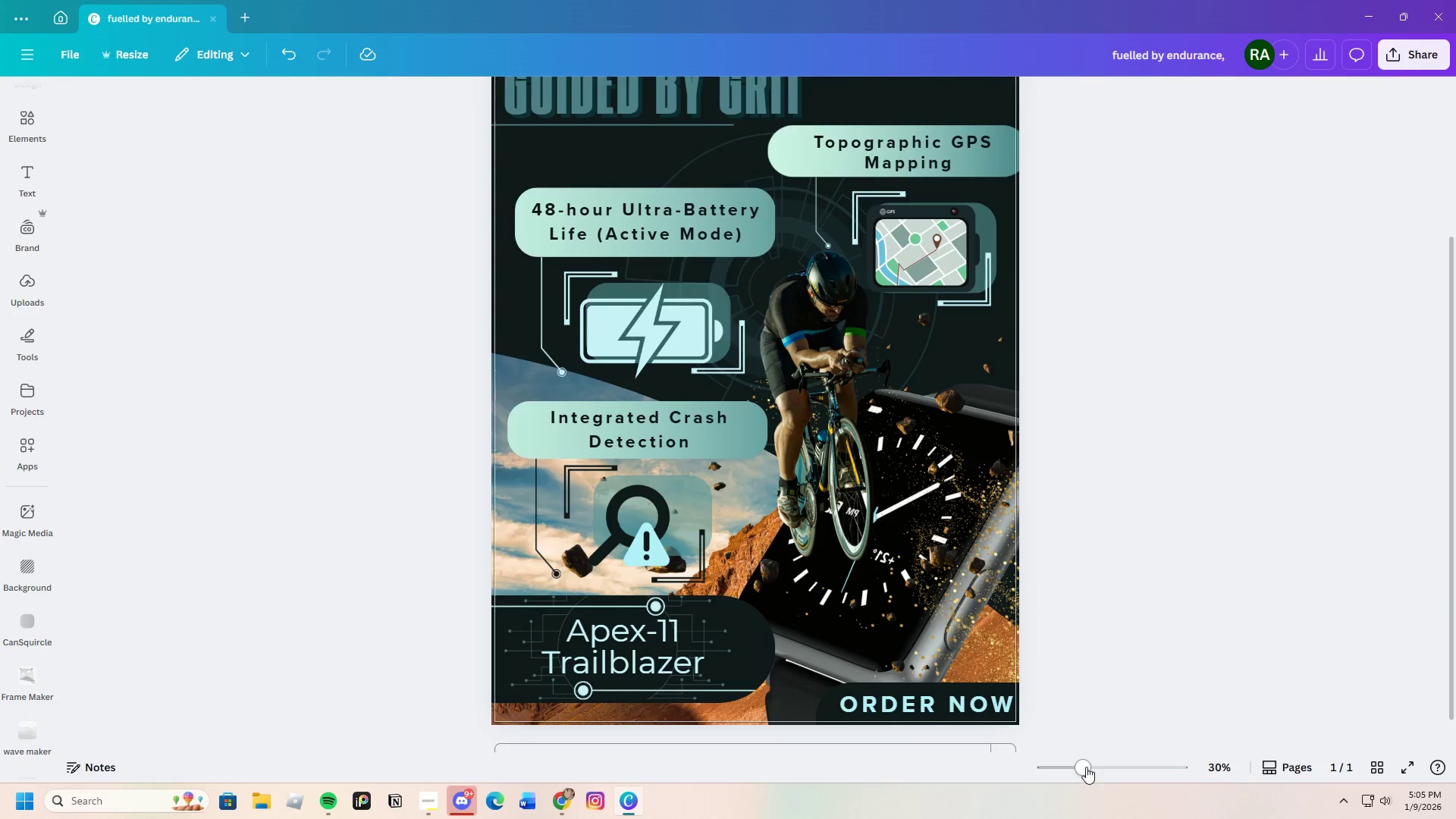 
left_click_drag(start_coordinate=[1086, 767], to_coordinate=[1077, 769])
 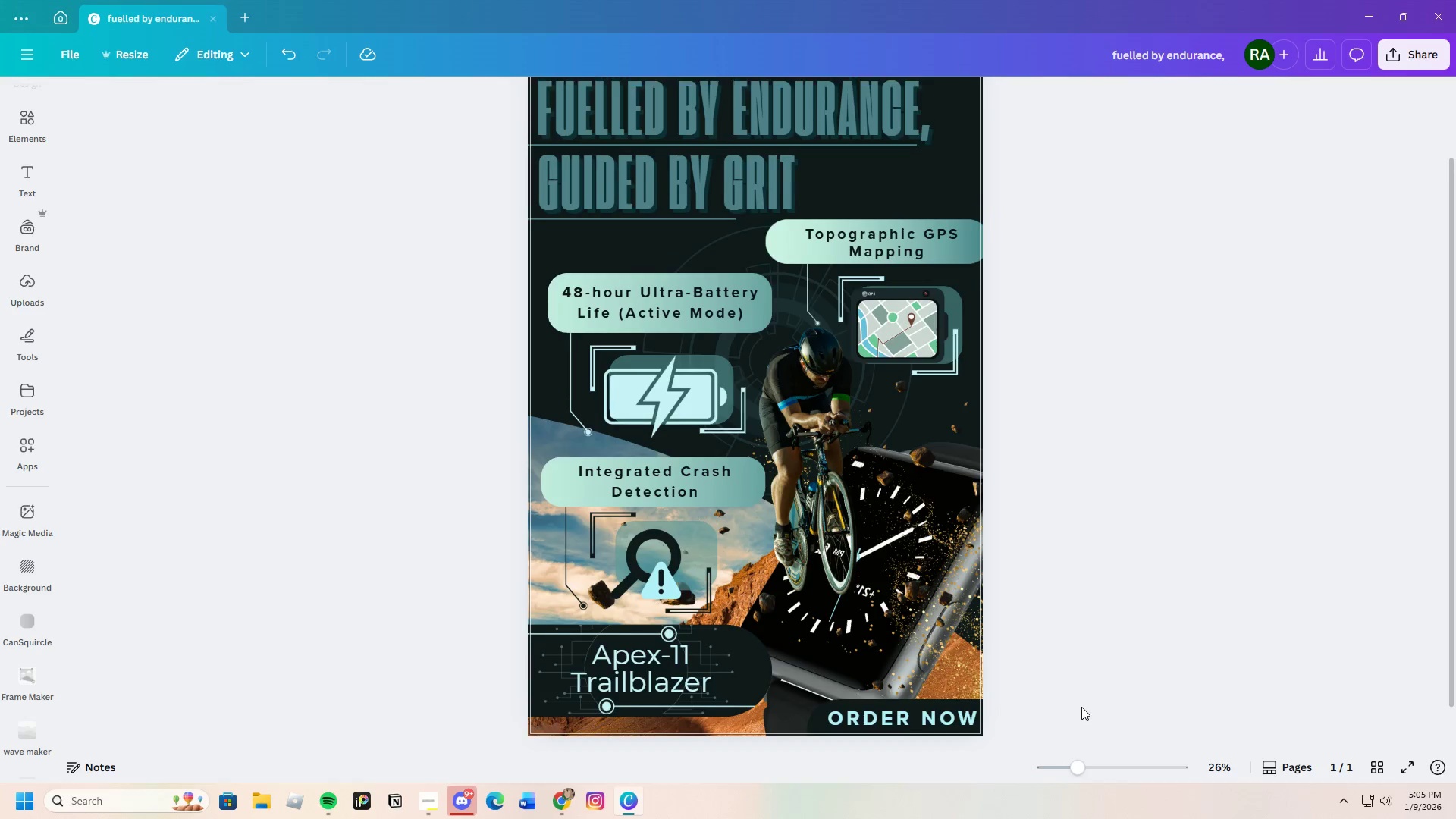 
scroll: coordinate [1081, 708], scroll_direction: up, amount: 1.0
 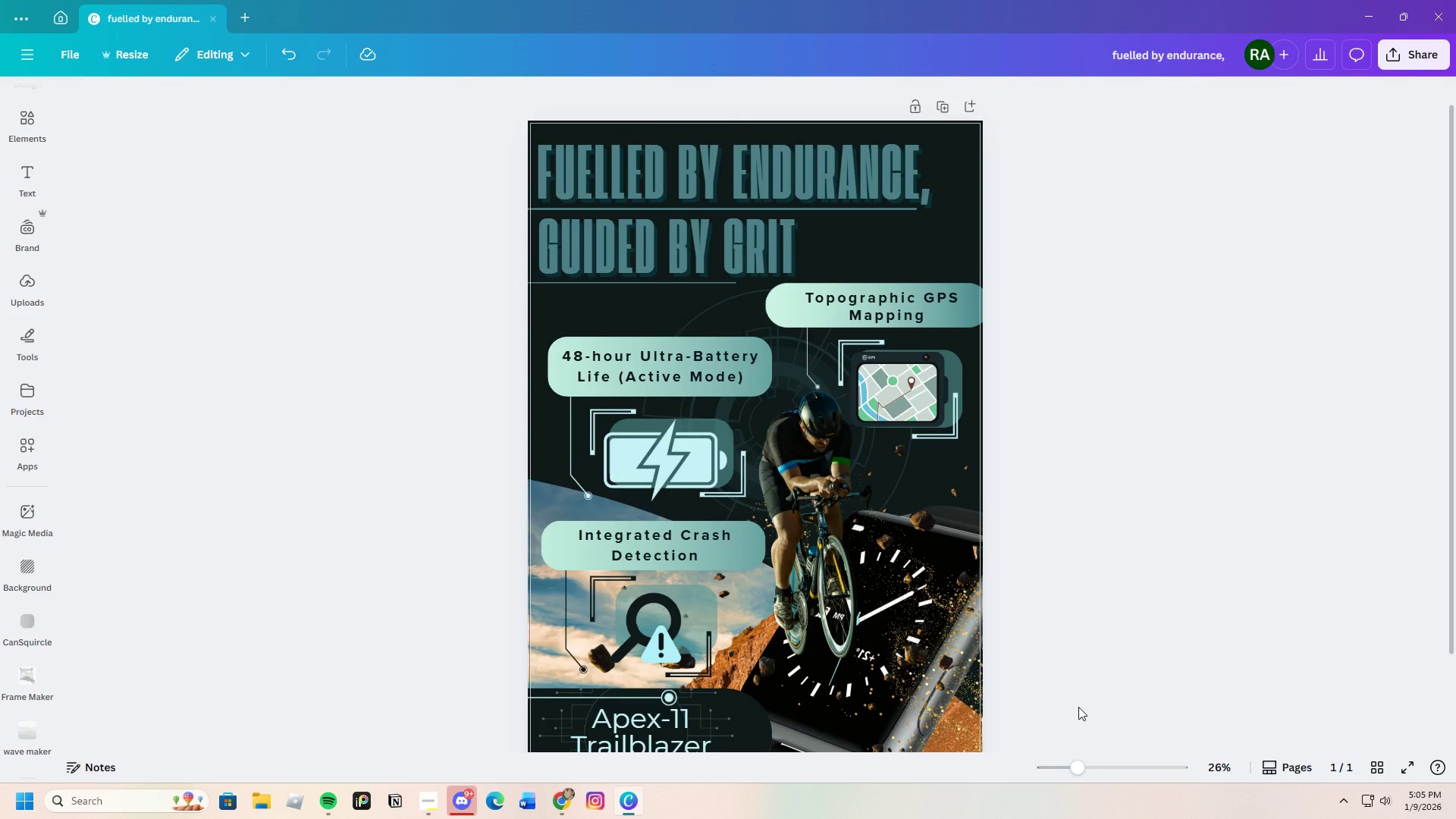 
scroll: coordinate [1078, 707], scroll_direction: down, amount: 2.0
 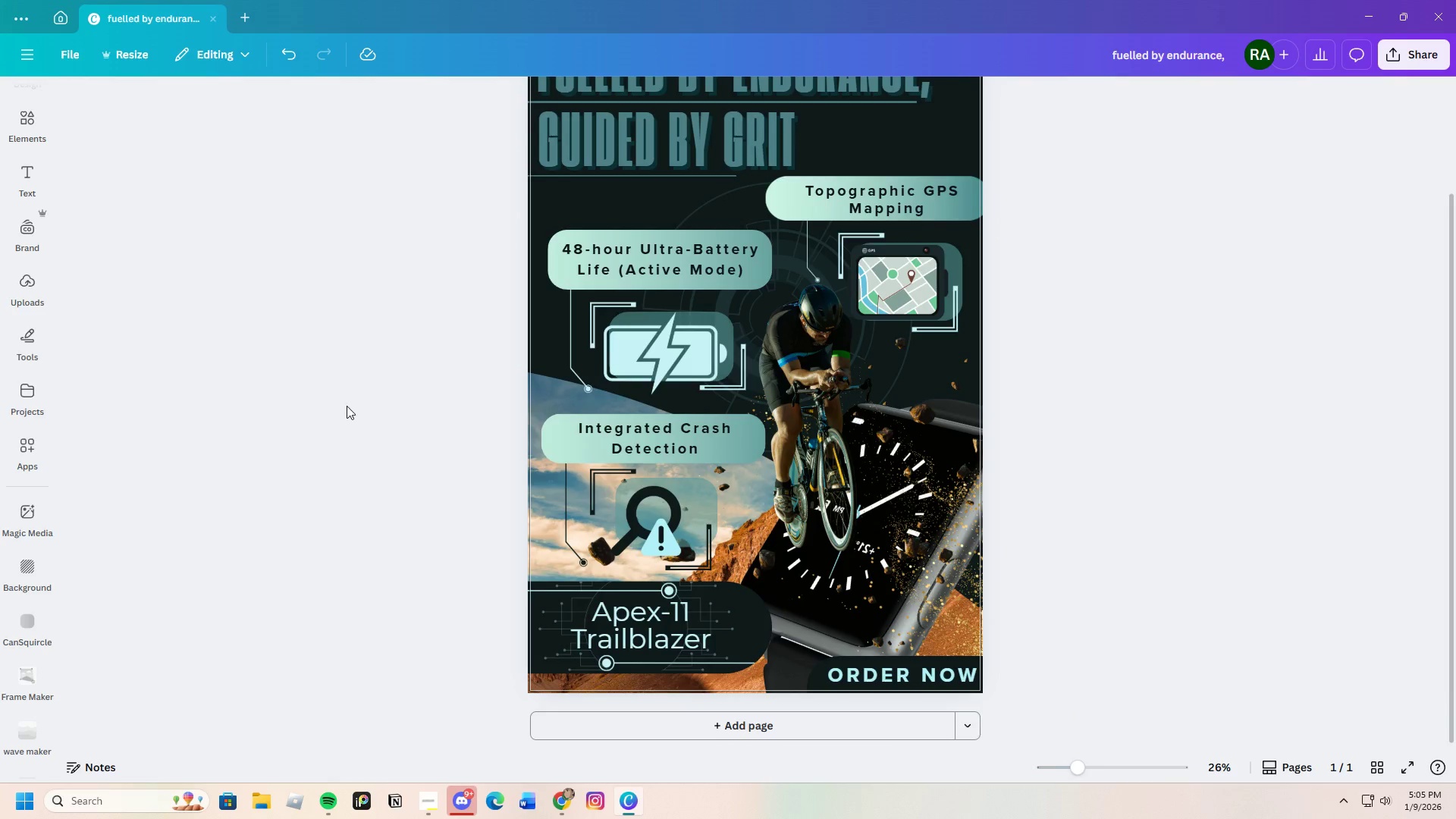 
scroll: coordinate [356, 423], scroll_direction: up, amount: 1.0
 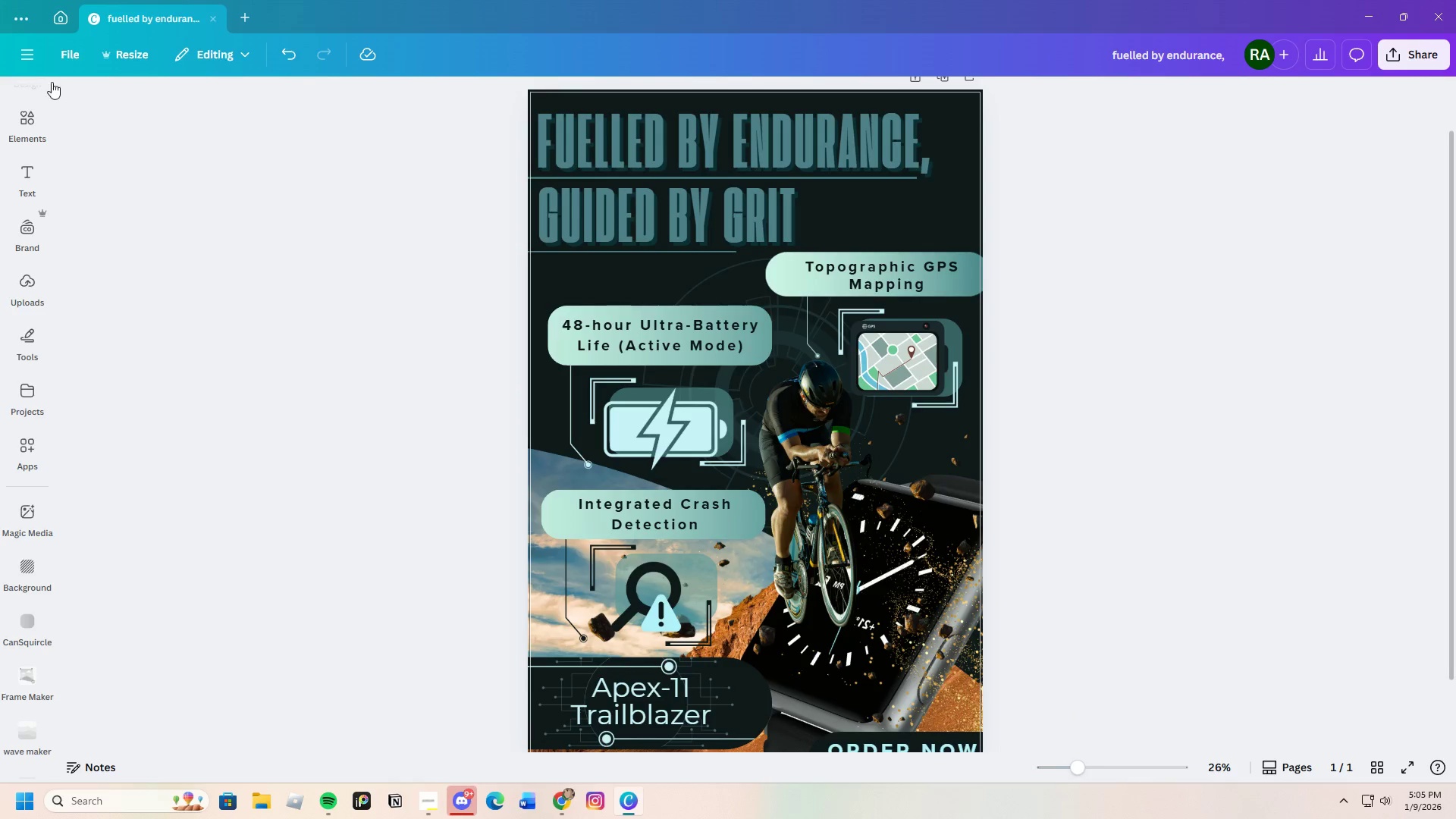 
left_click([70, 61])
 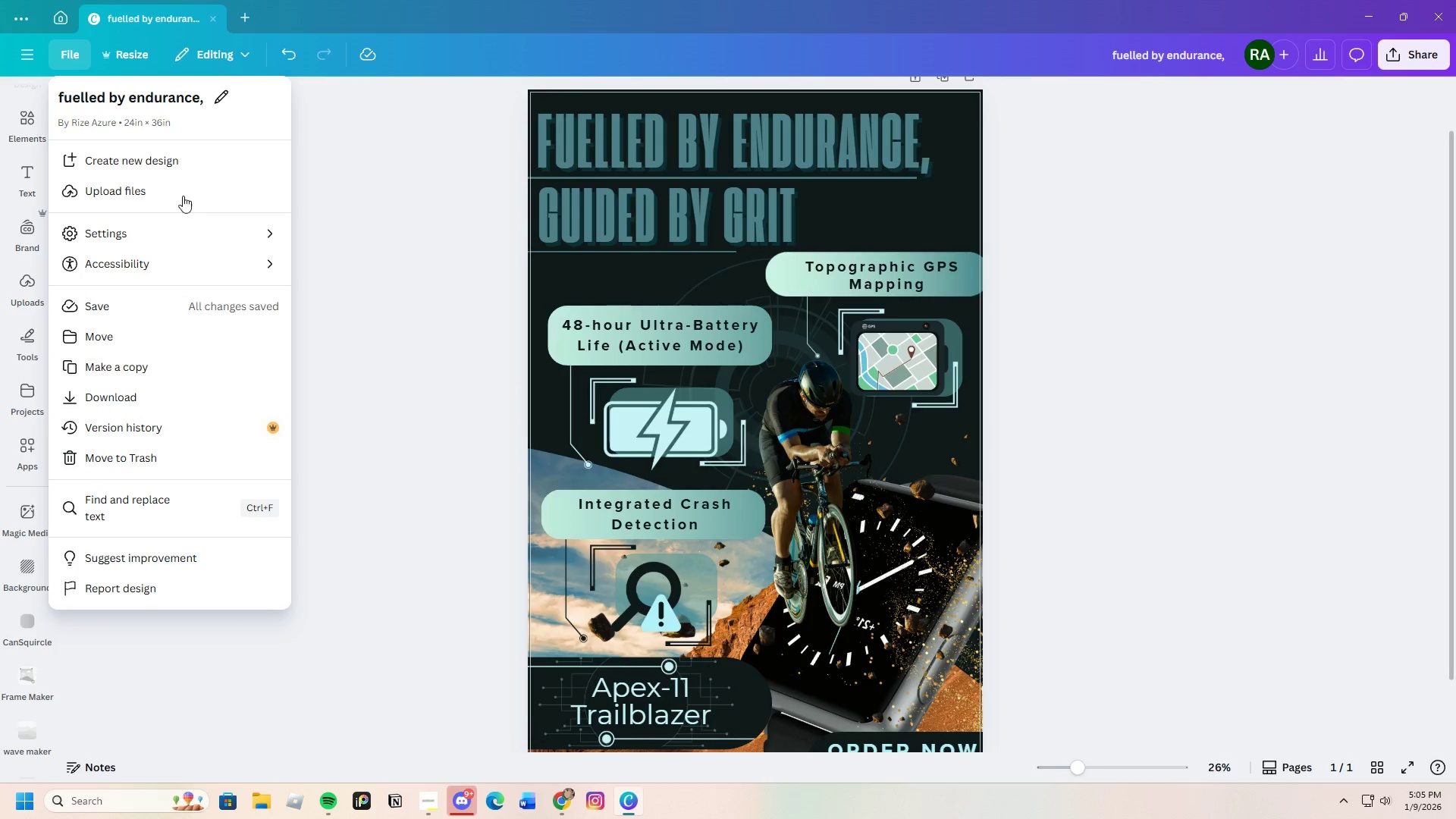 
left_click([334, 187])
 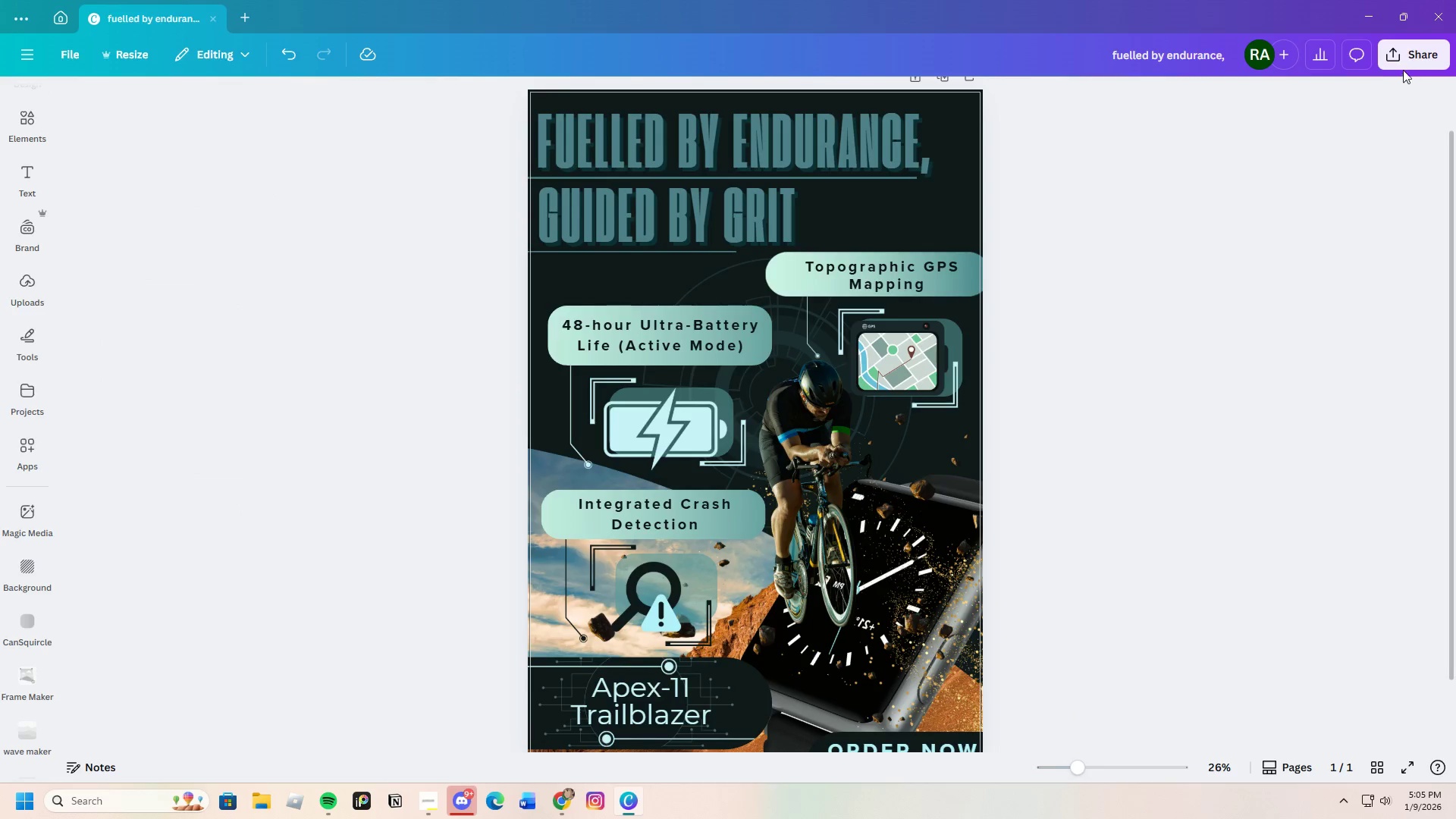 
left_click([1411, 55])
 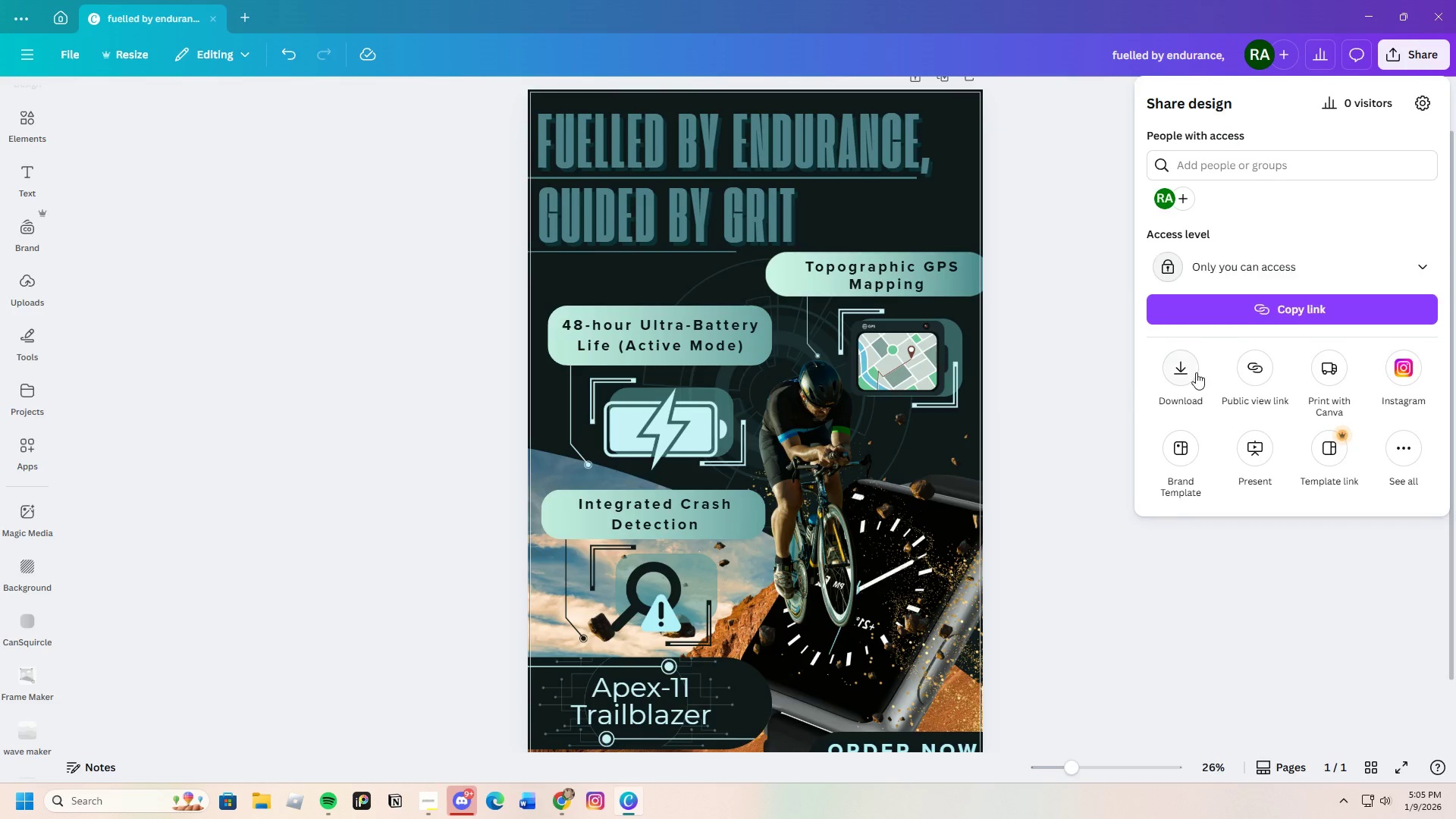 
left_click([1188, 372])
 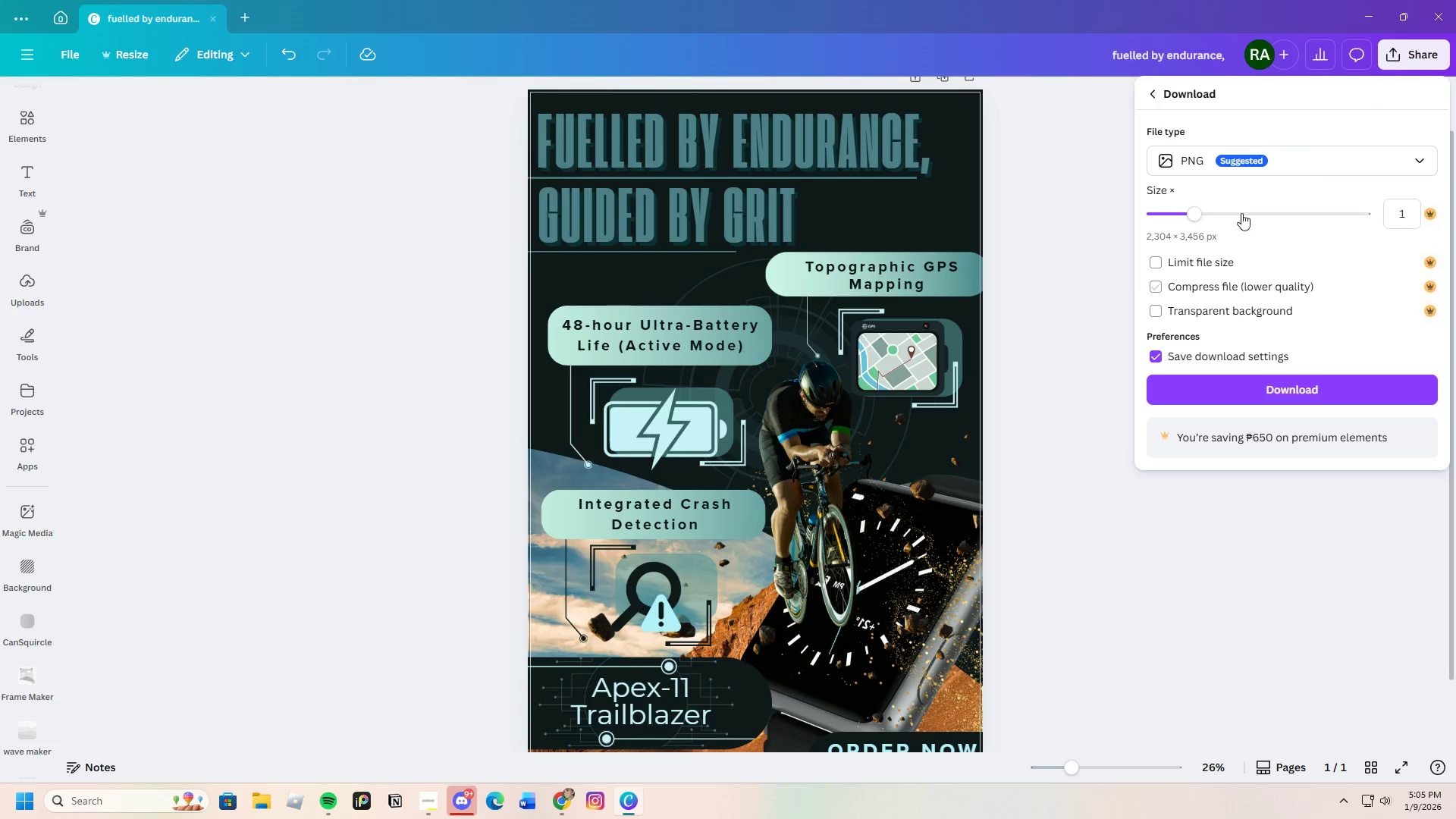 